 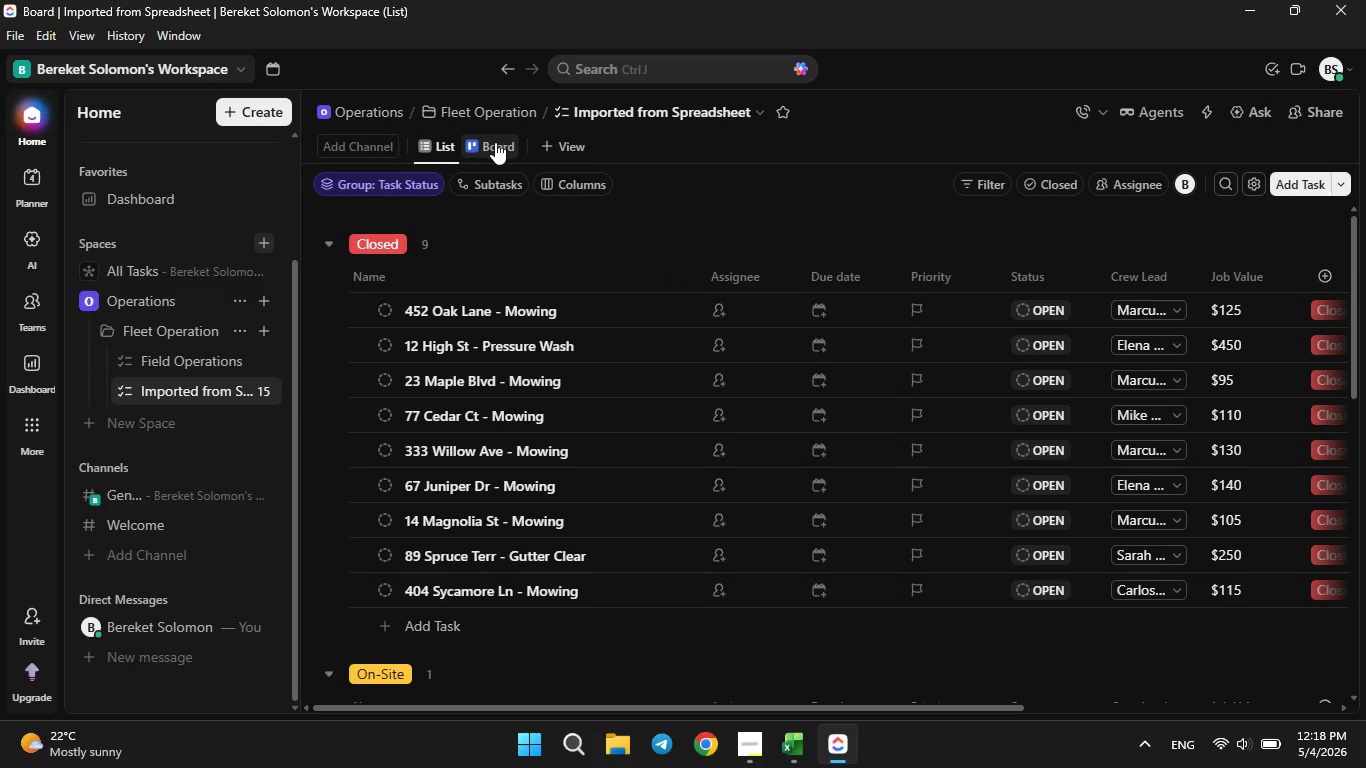 
right_click([495, 143])
 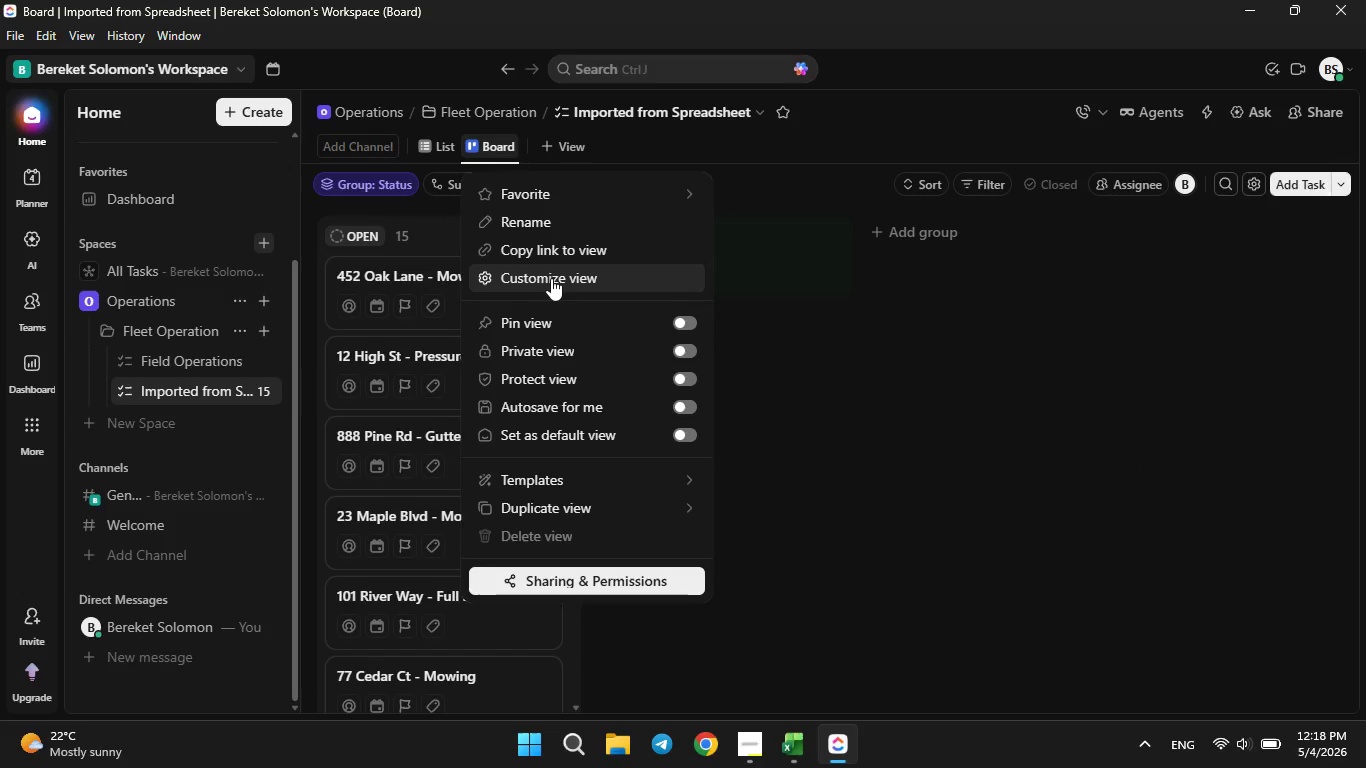 
left_click([551, 278])
 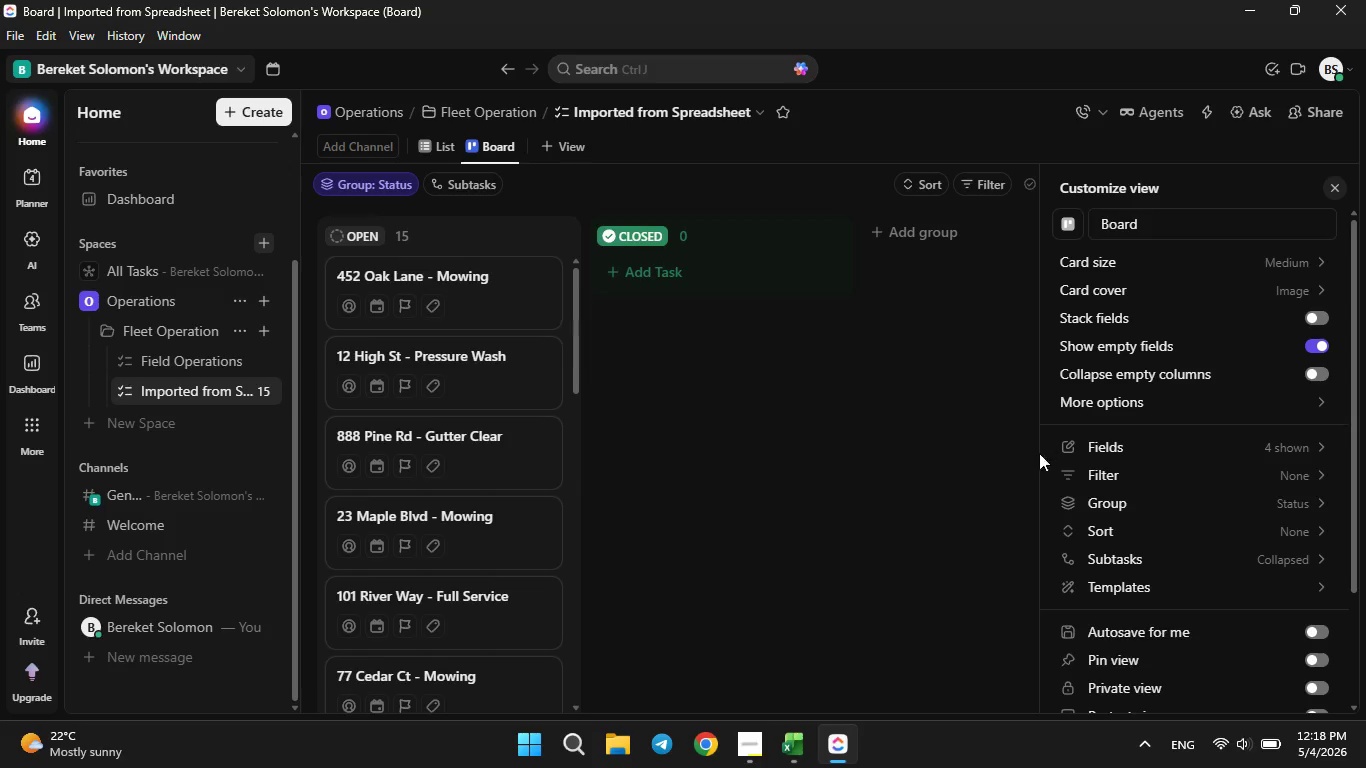 
left_click([956, 428])
 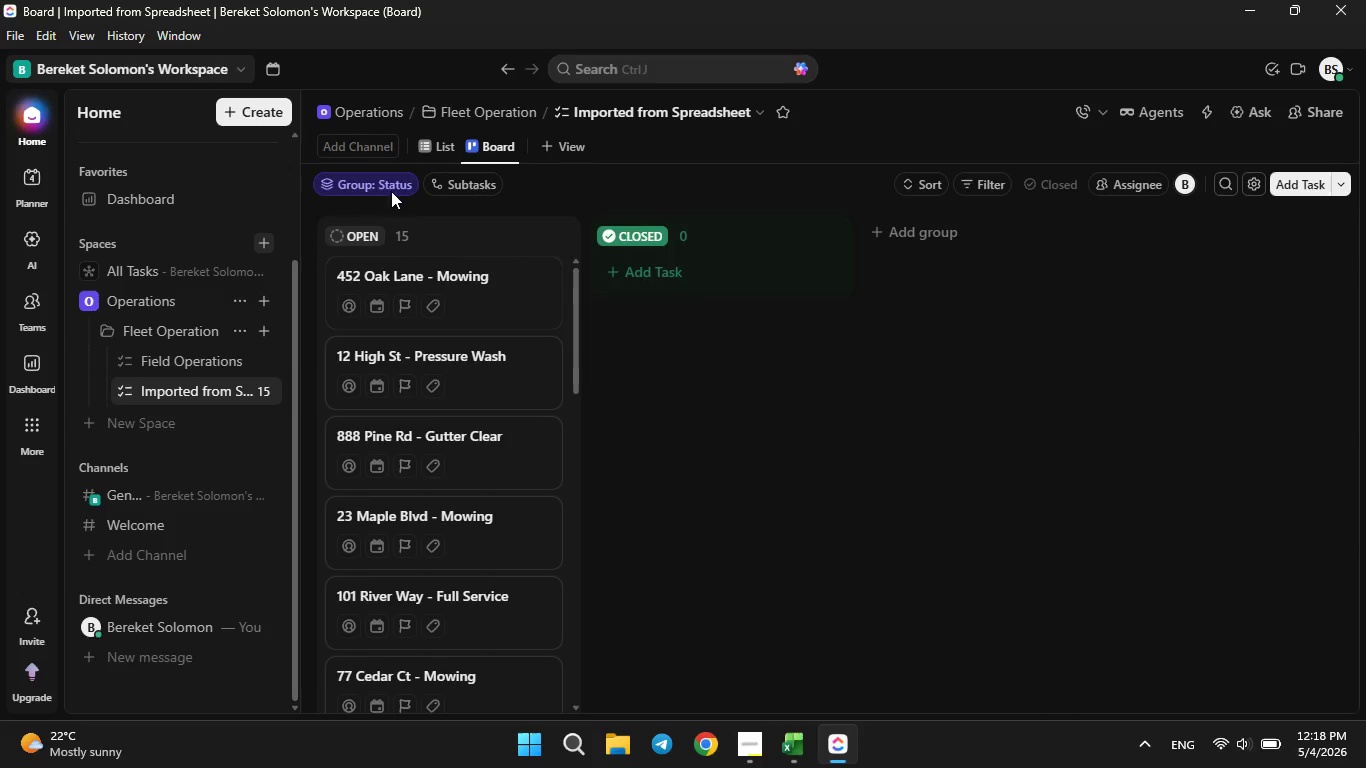 
left_click([382, 183])
 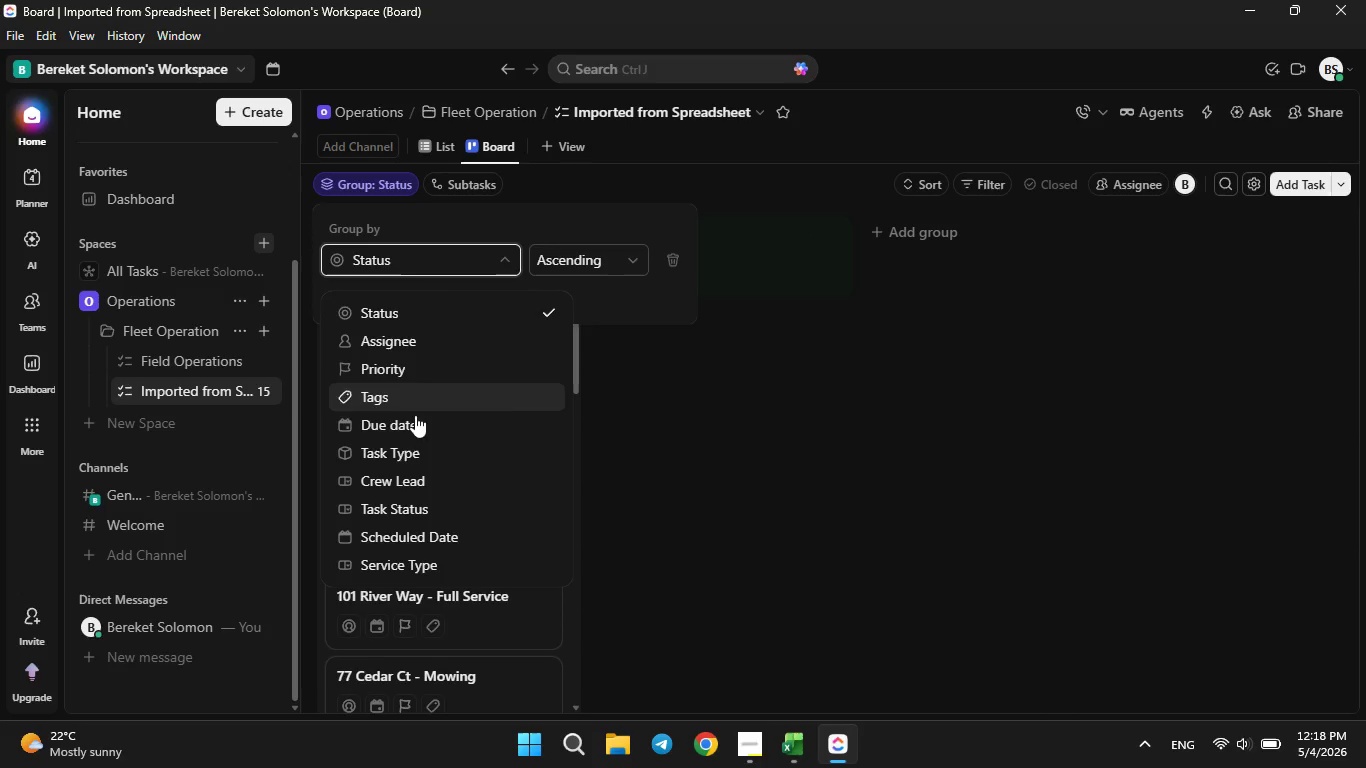 
left_click([408, 476])
 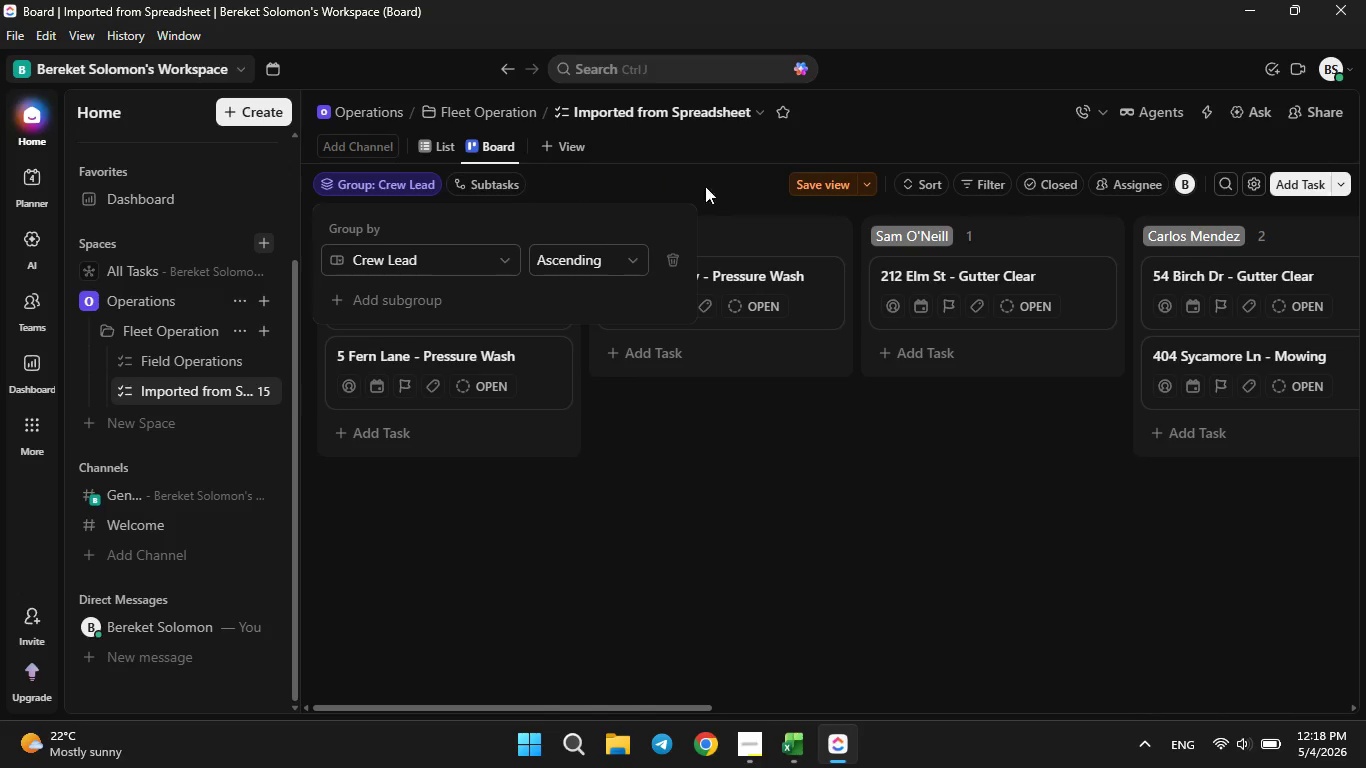 
left_click([810, 186])
 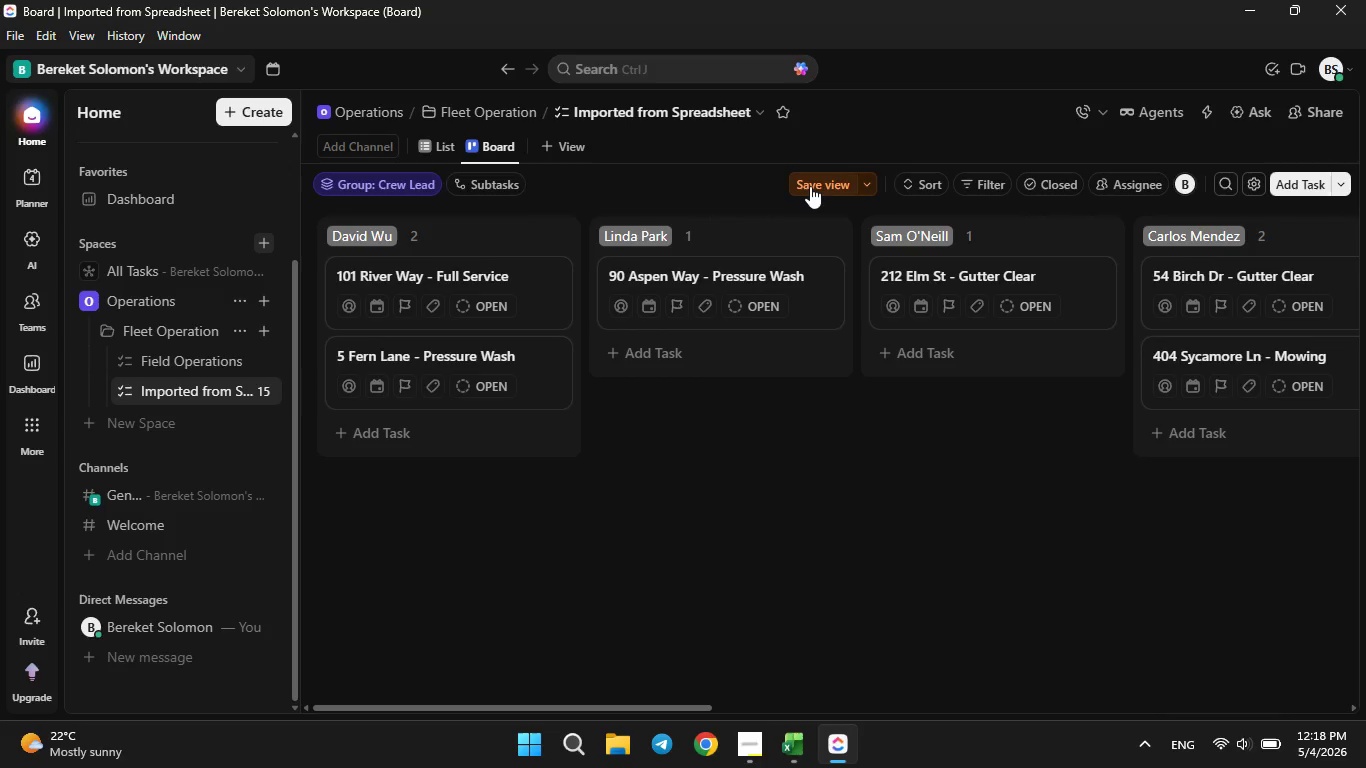 
left_click([810, 186])
 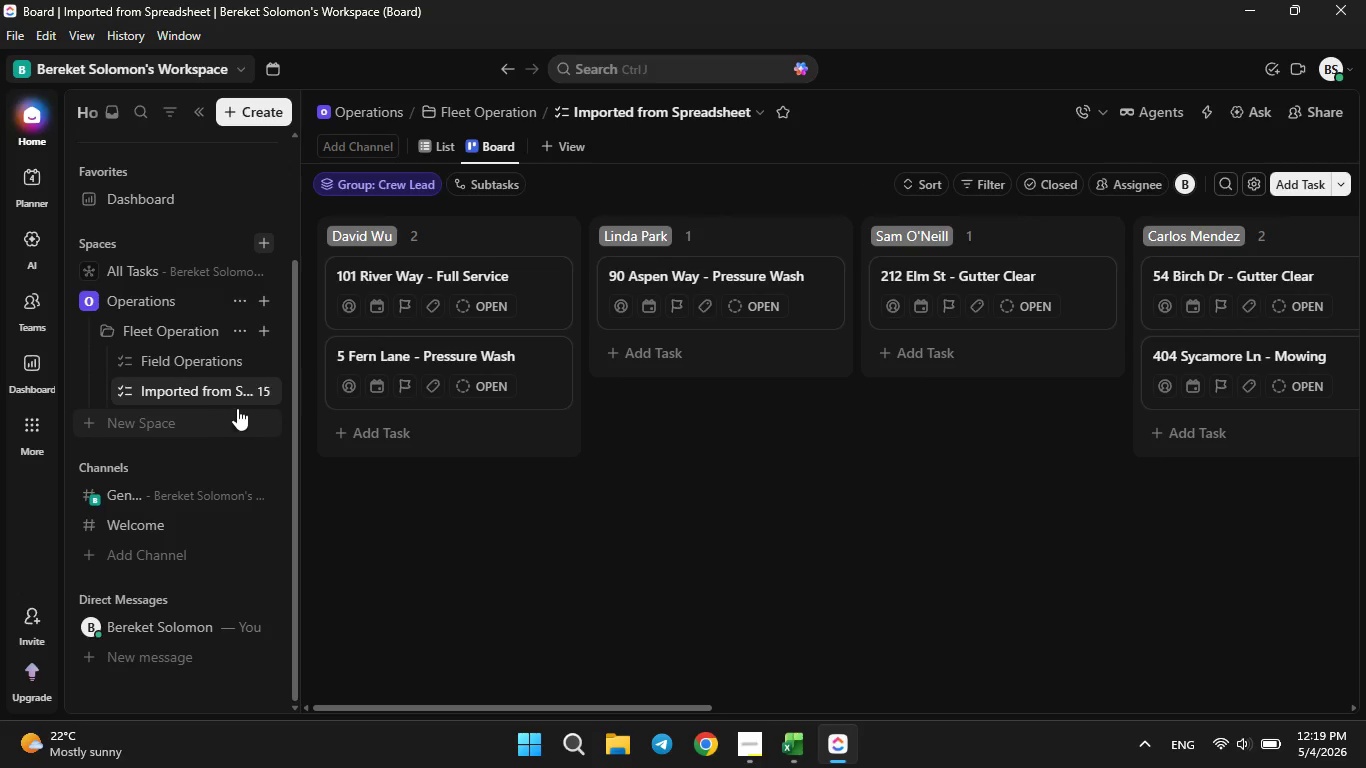 
left_click([241, 389])
 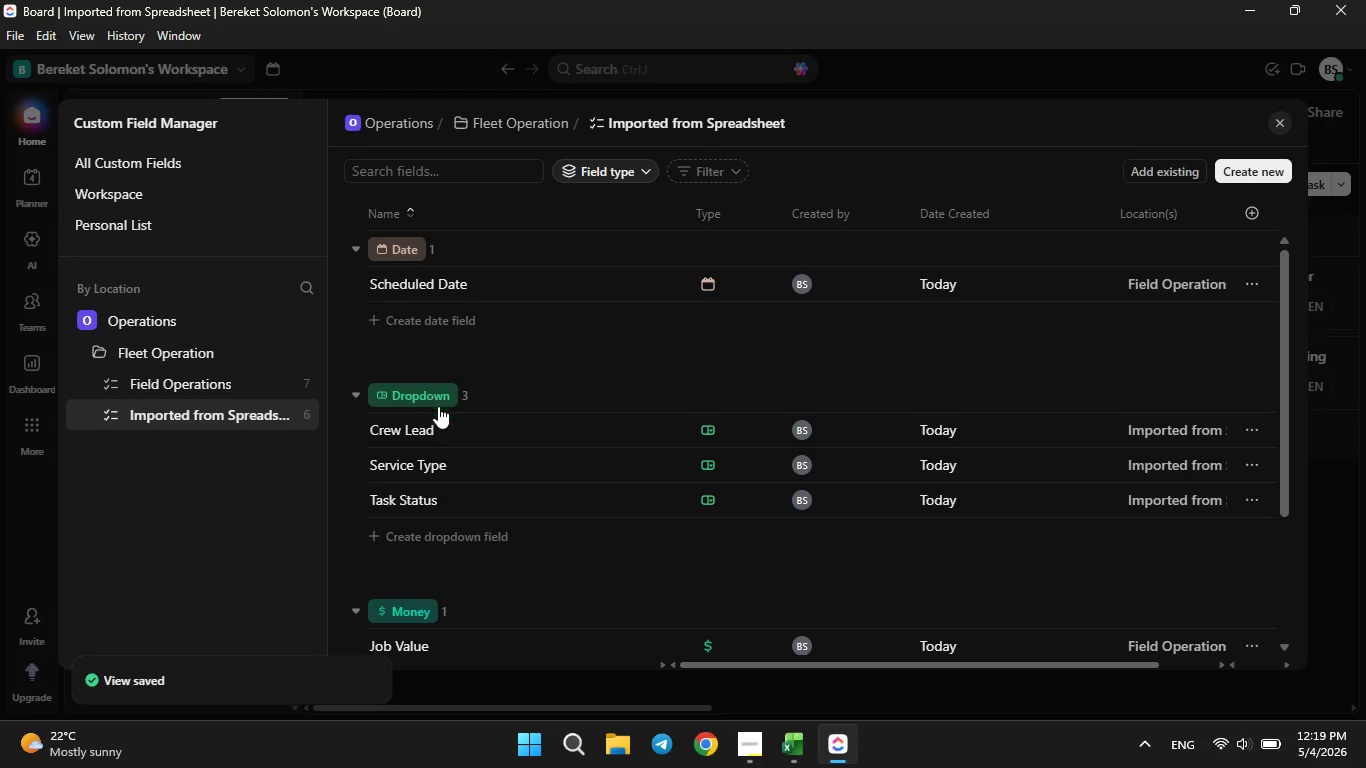 
left_click([470, 428])
 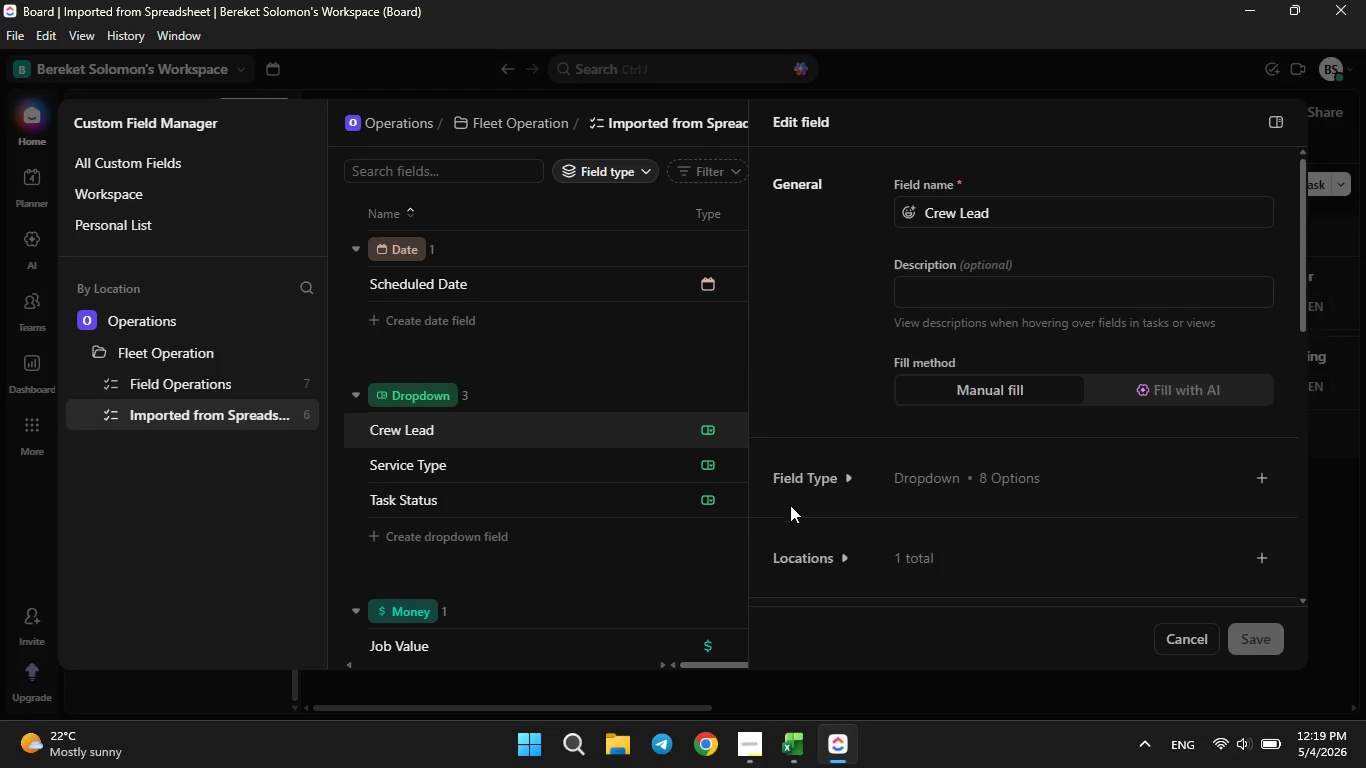 
left_click([827, 483])
 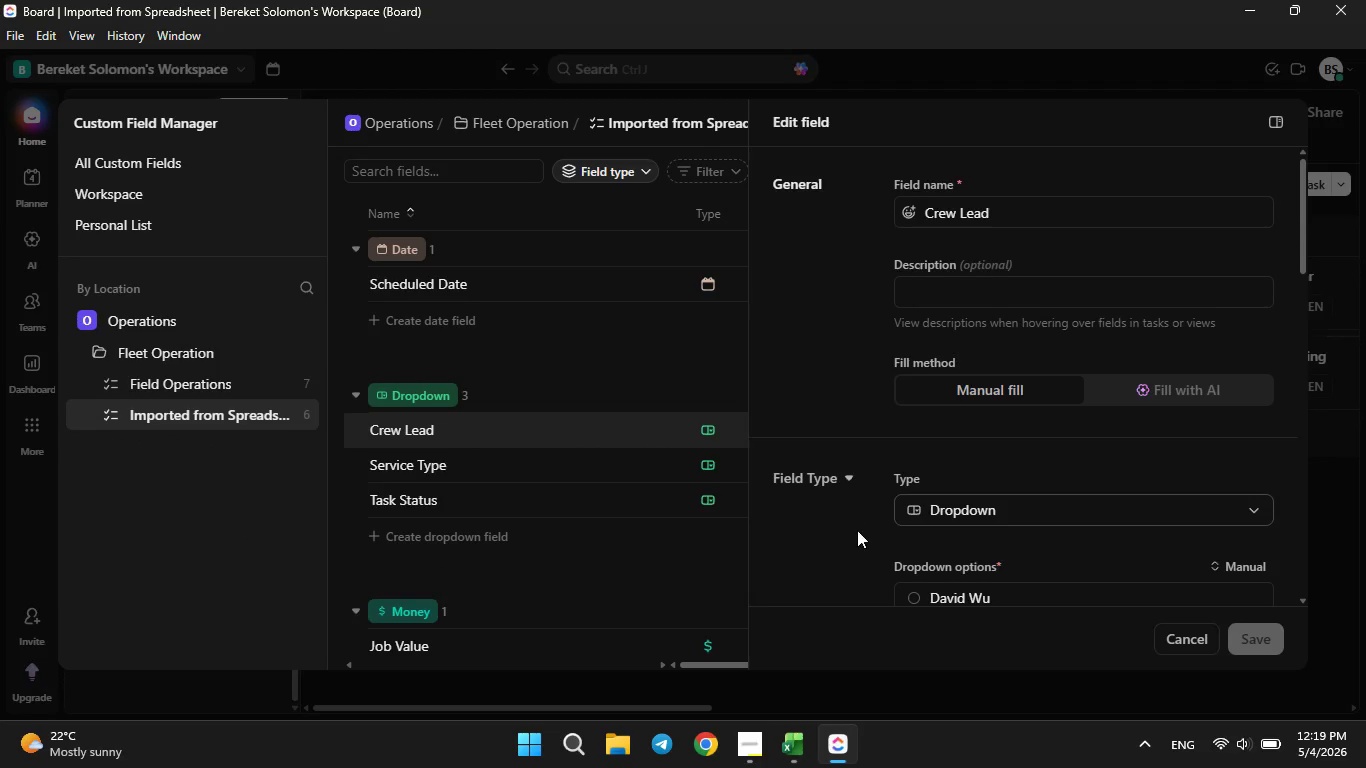 
scroll: coordinate [857, 530], scroll_direction: down, amount: 1.0
 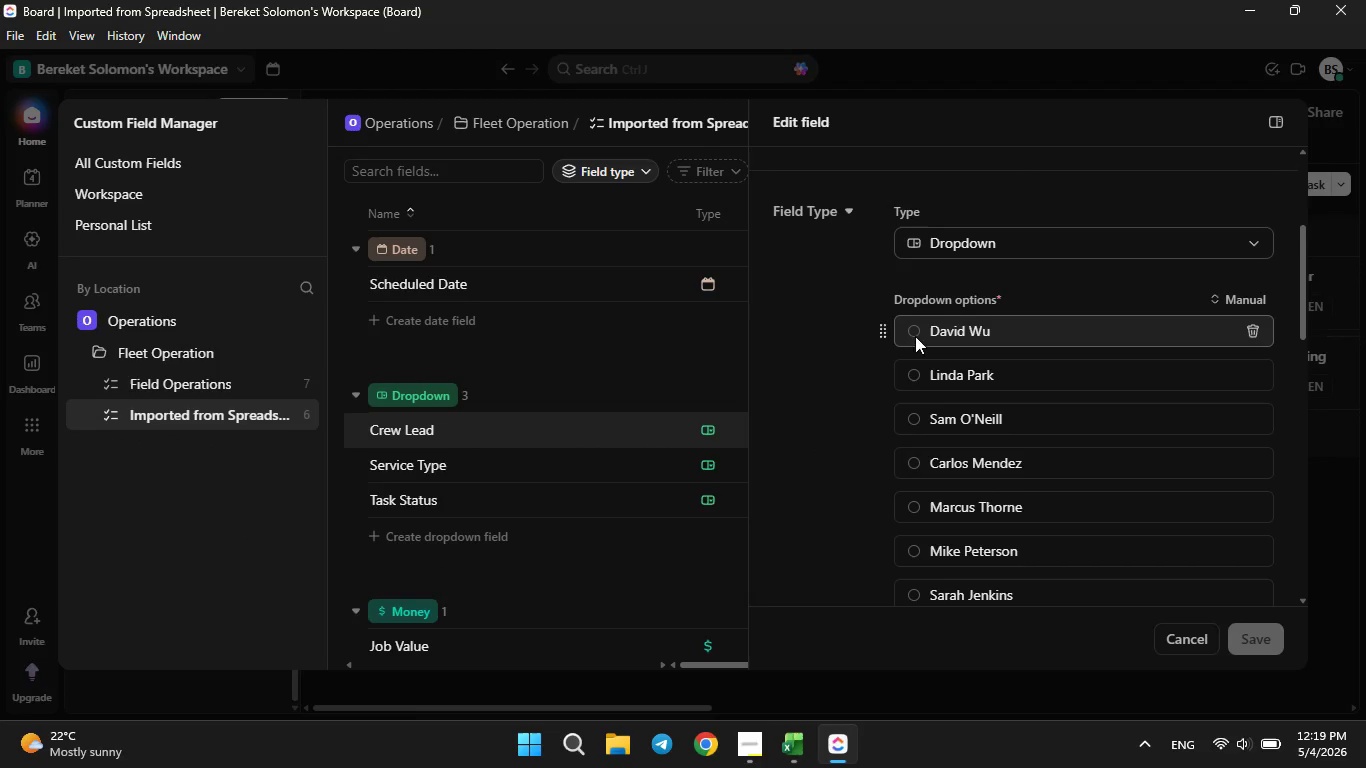 
left_click([915, 334])
 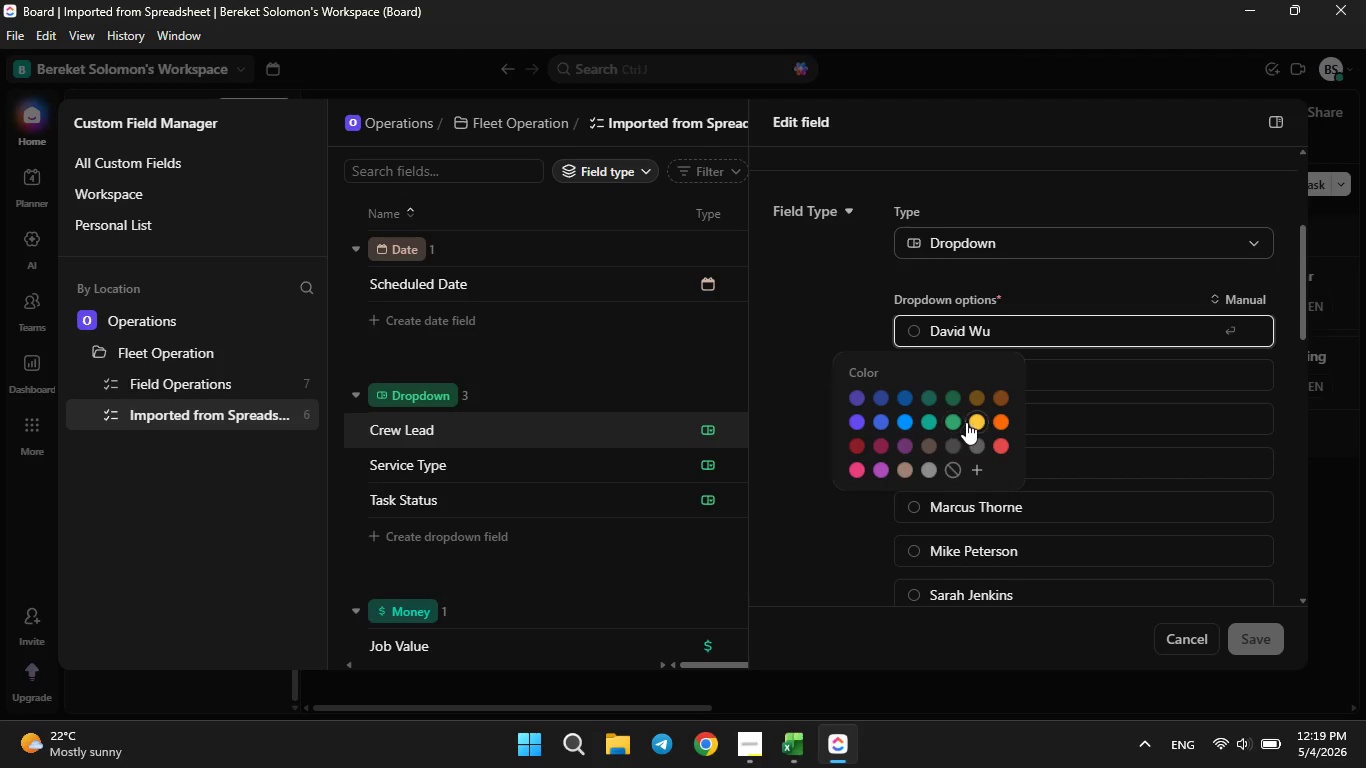 
left_click([972, 422])
 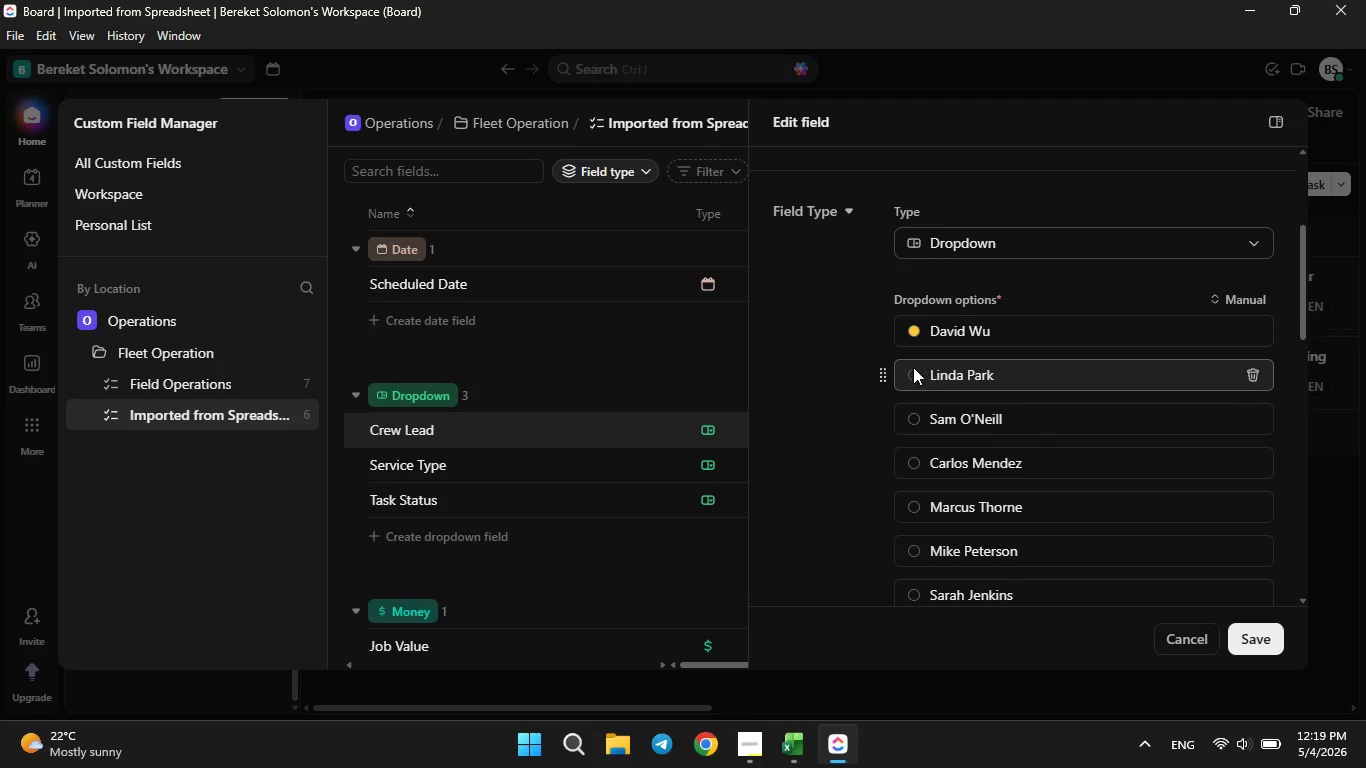 
left_click([913, 367])
 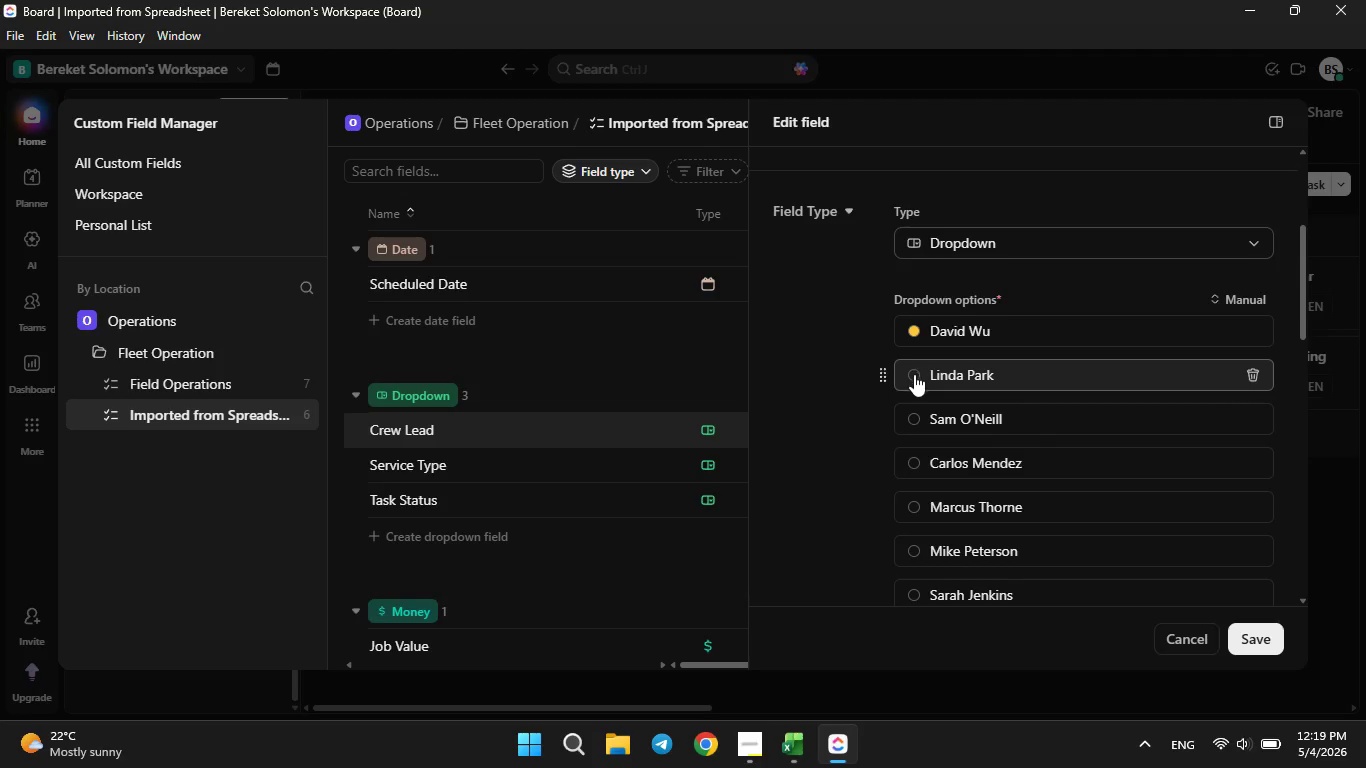 
double_click([914, 374])
 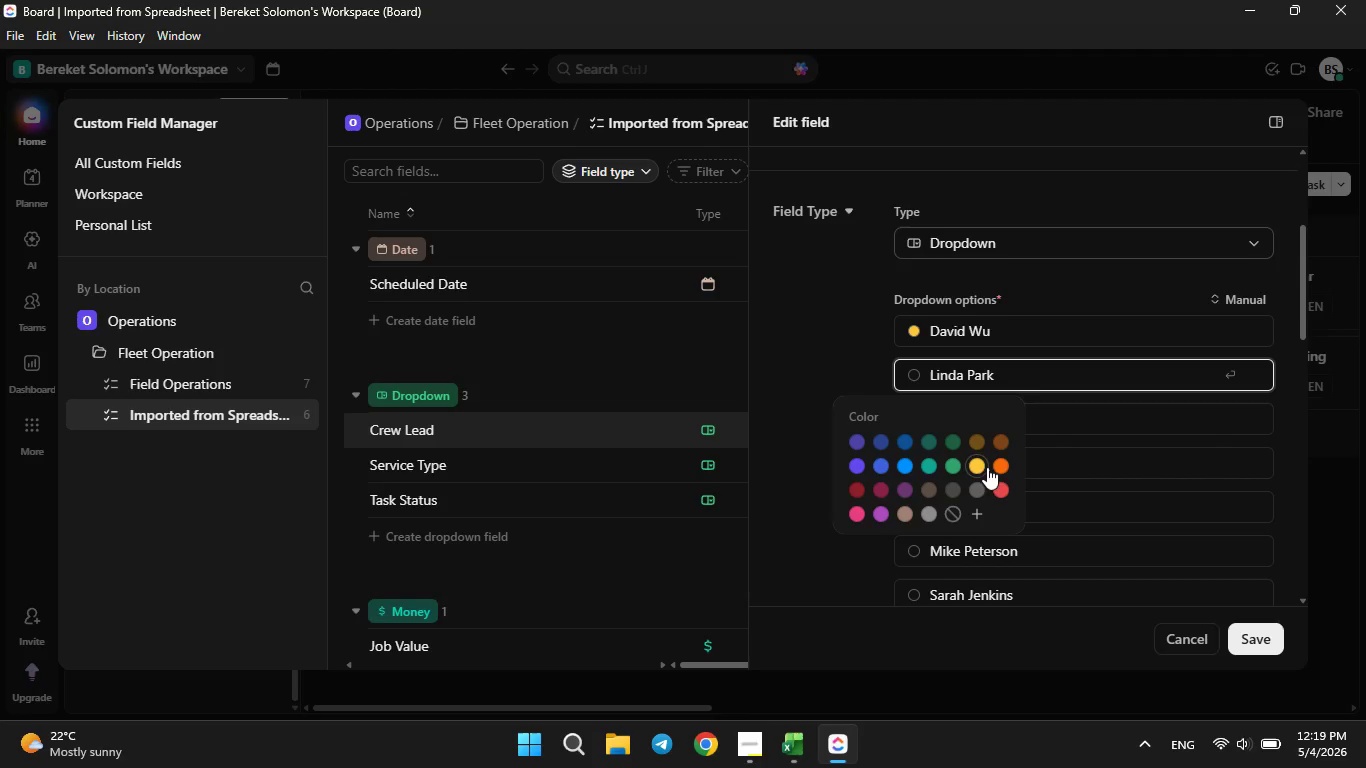 
left_click([994, 466])
 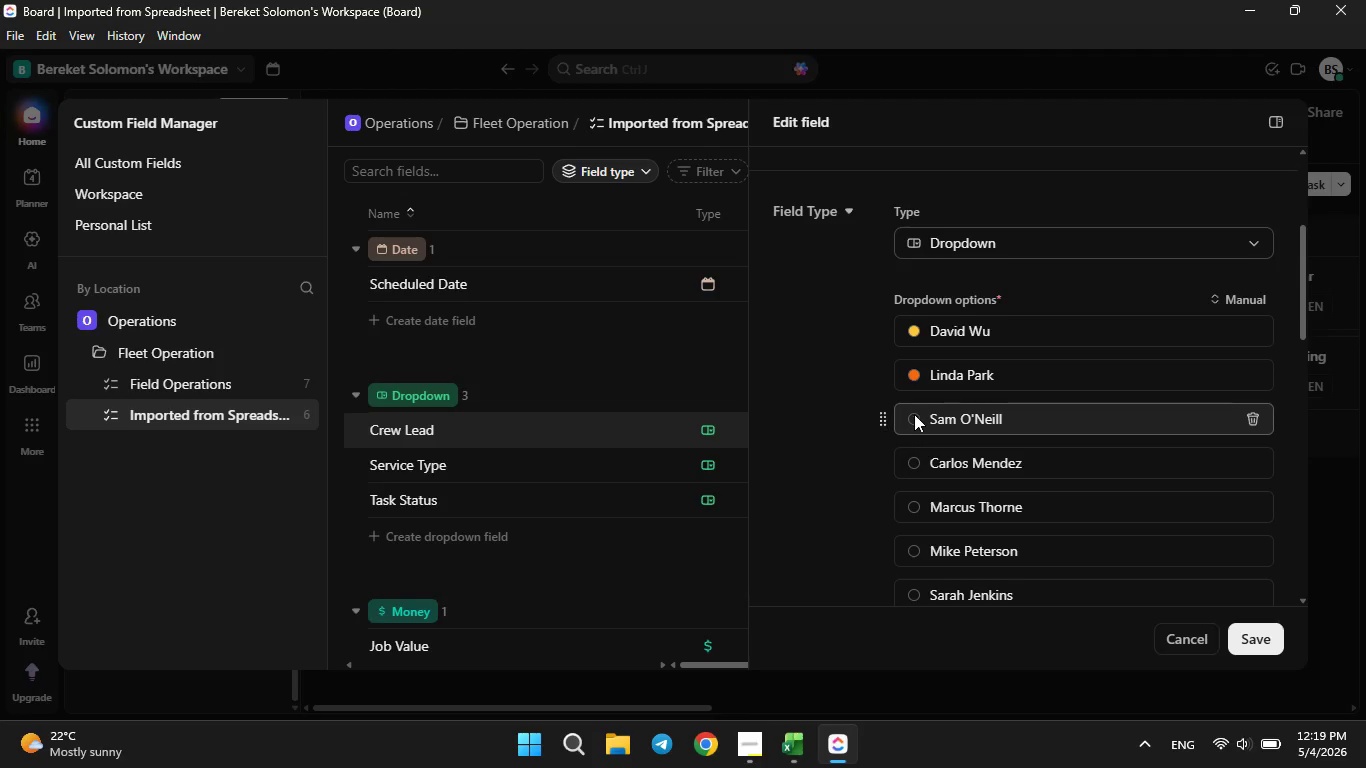 
left_click([914, 415])
 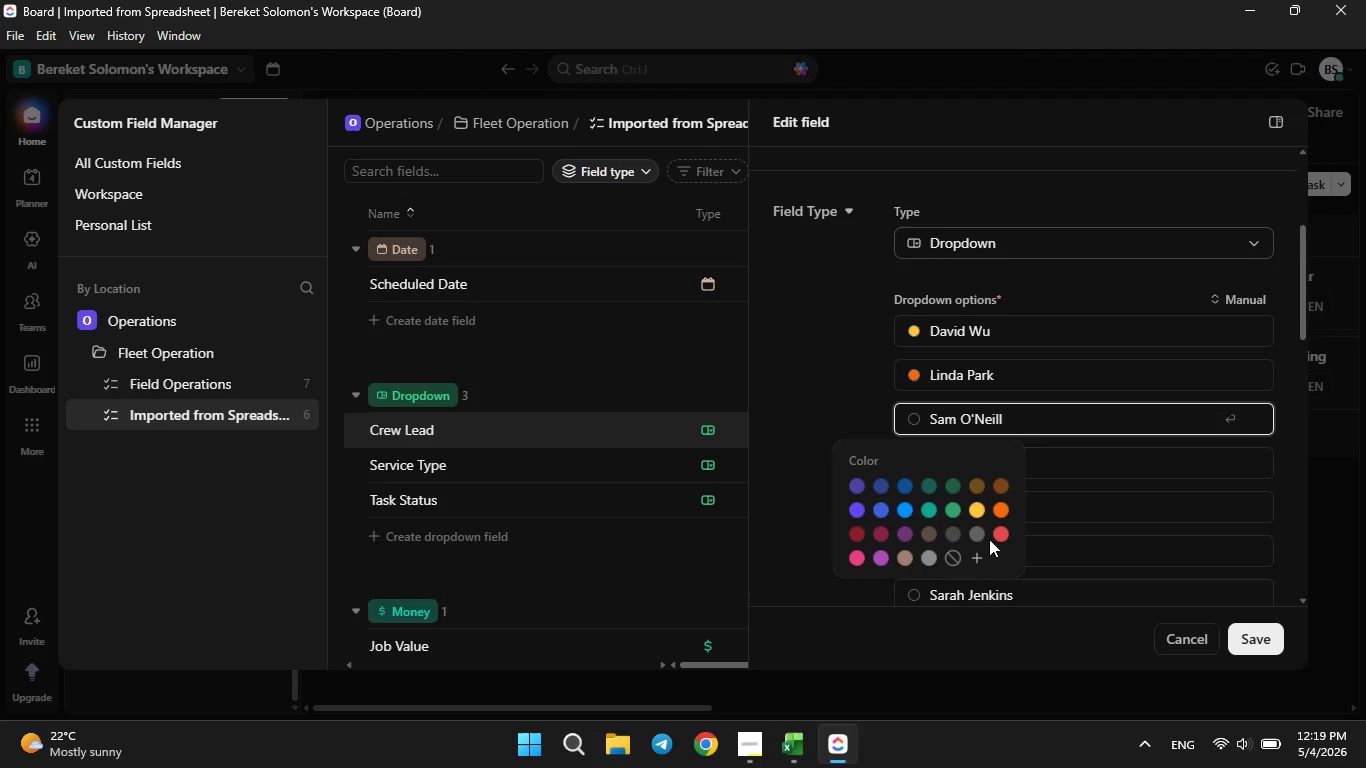 
left_click([991, 536])
 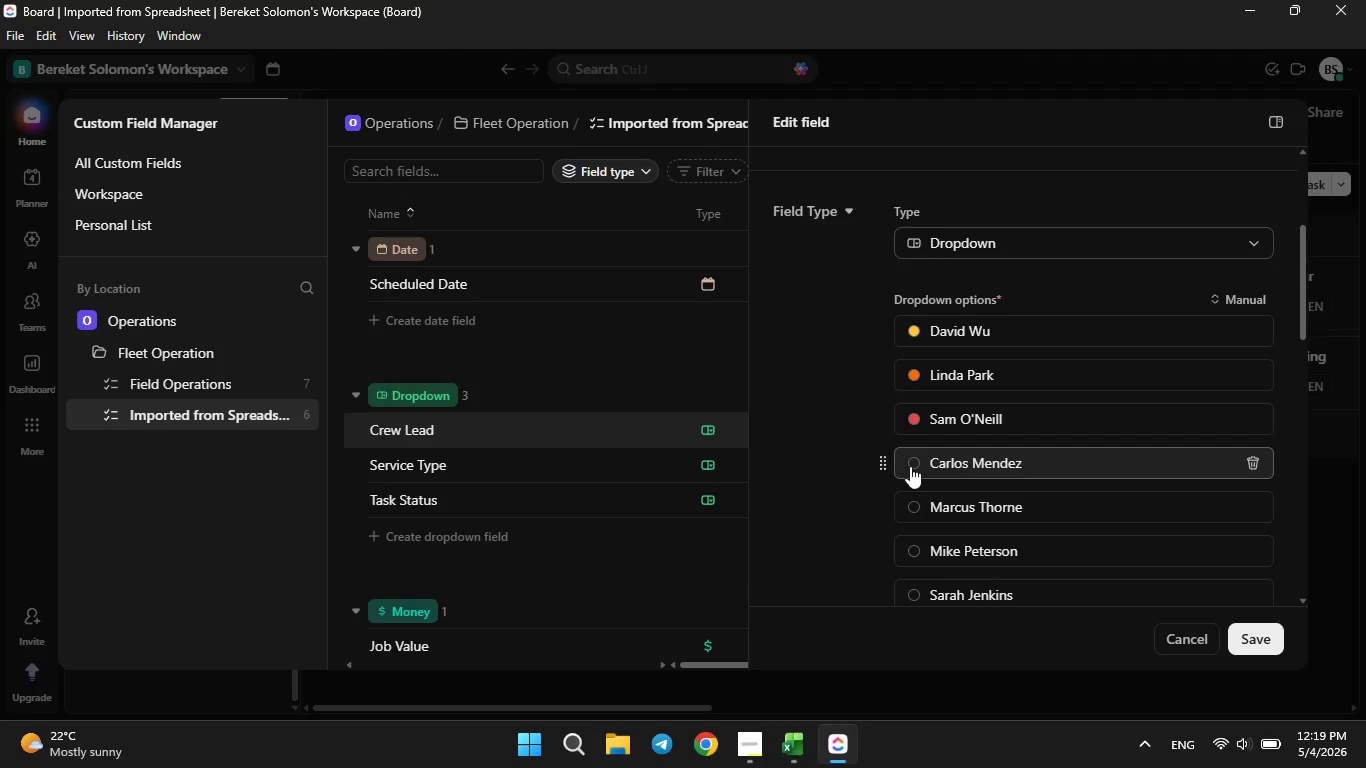 
left_click([910, 466])
 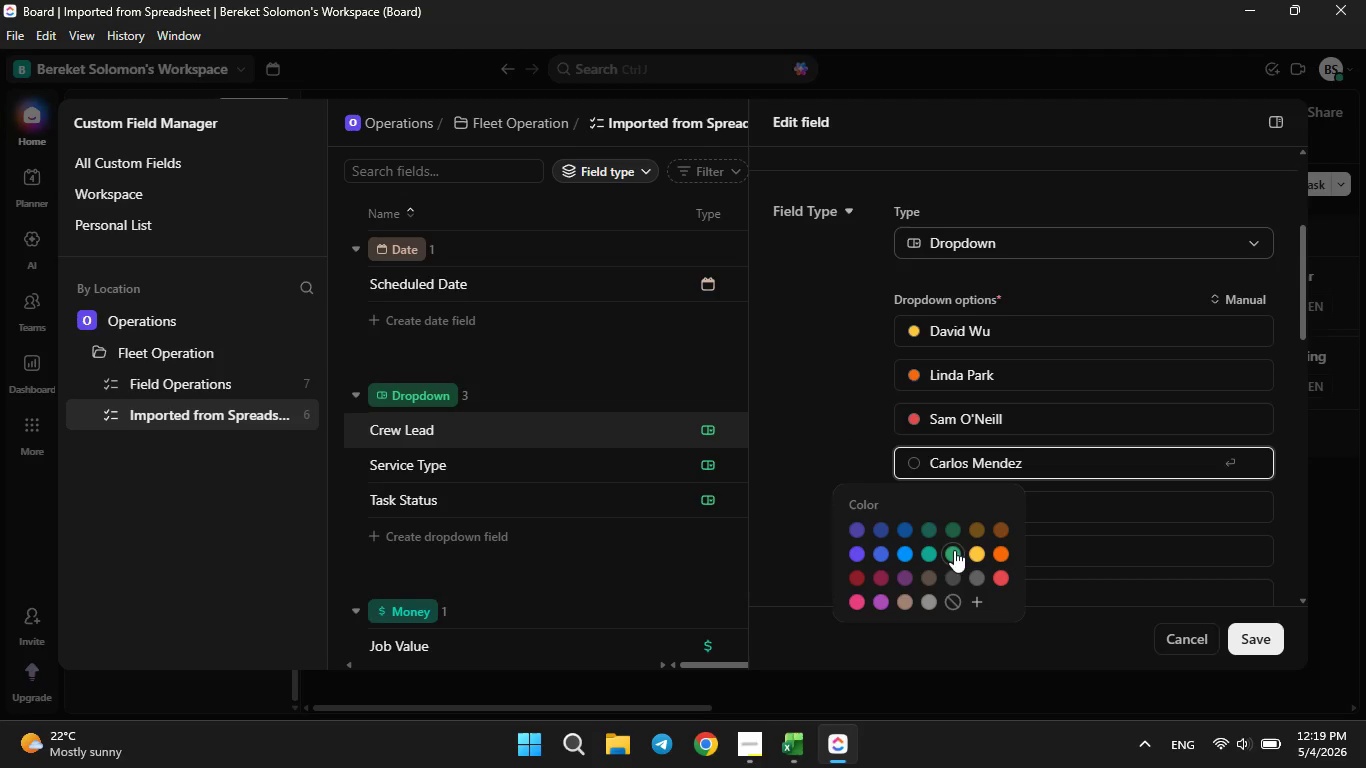 
left_click([953, 550])
 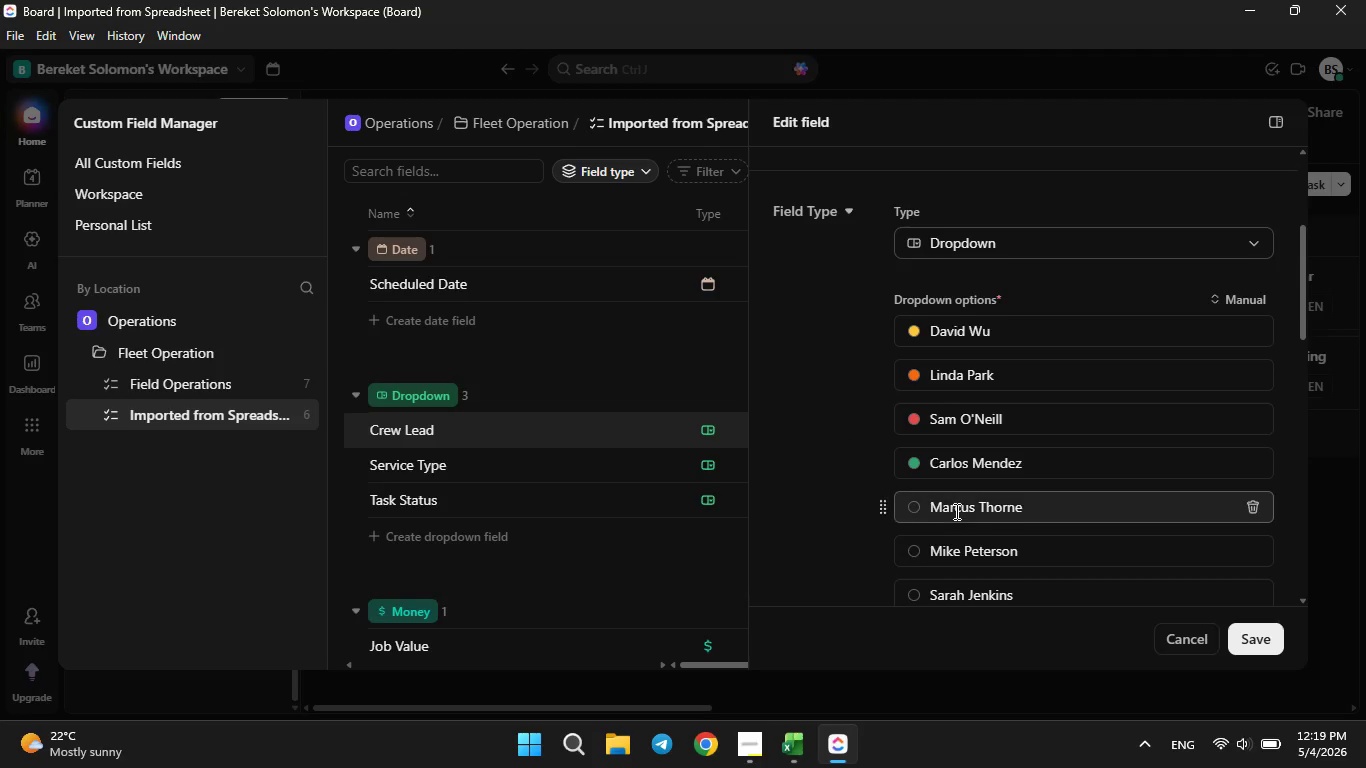 
scroll: coordinate [955, 511], scroll_direction: down, amount: 1.0
 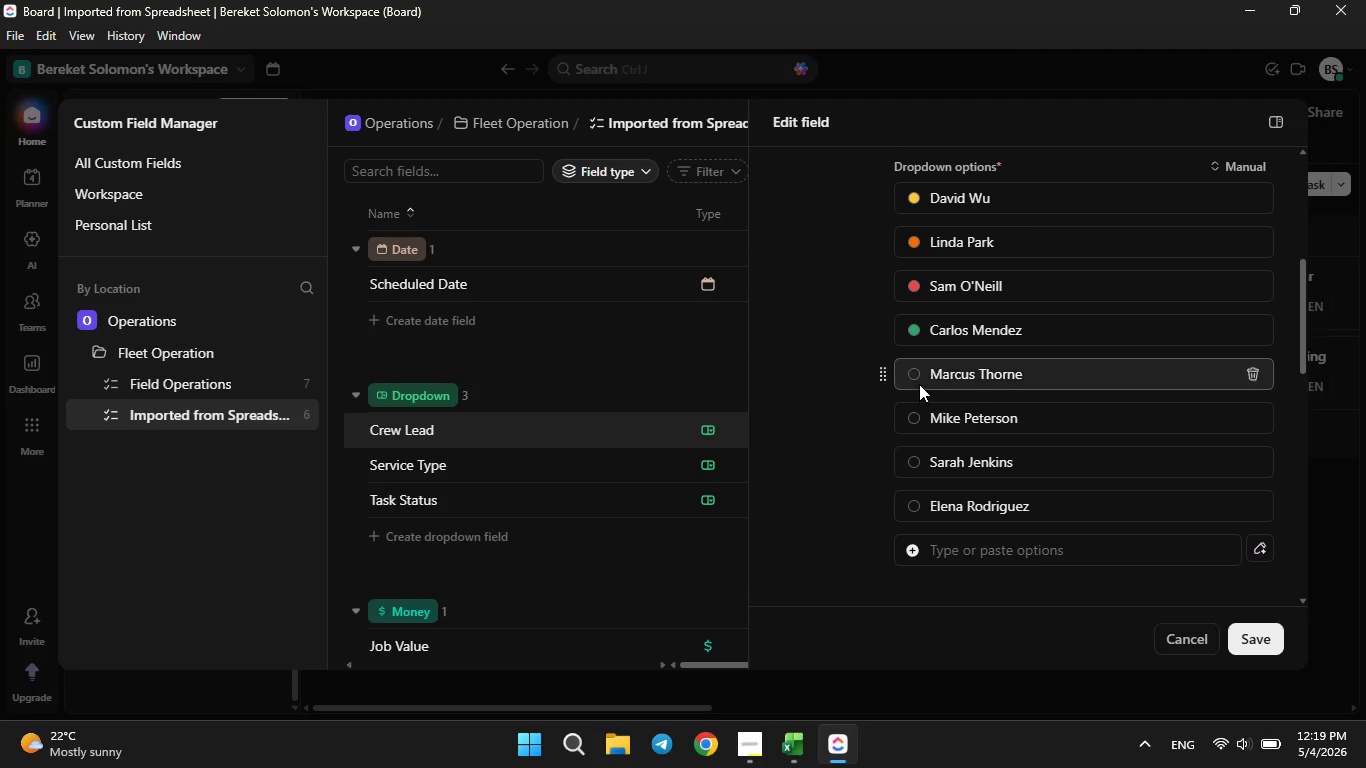 
left_click([916, 371])
 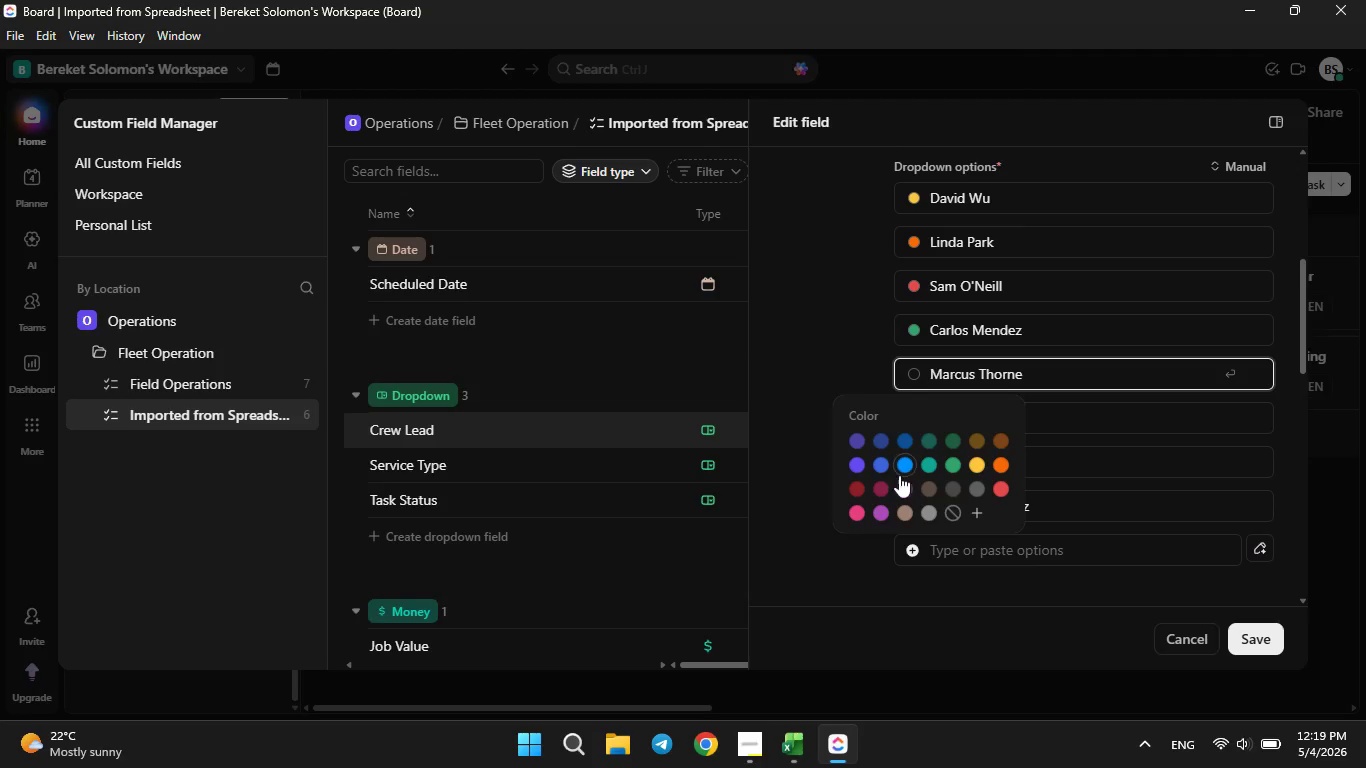 
left_click([899, 469])
 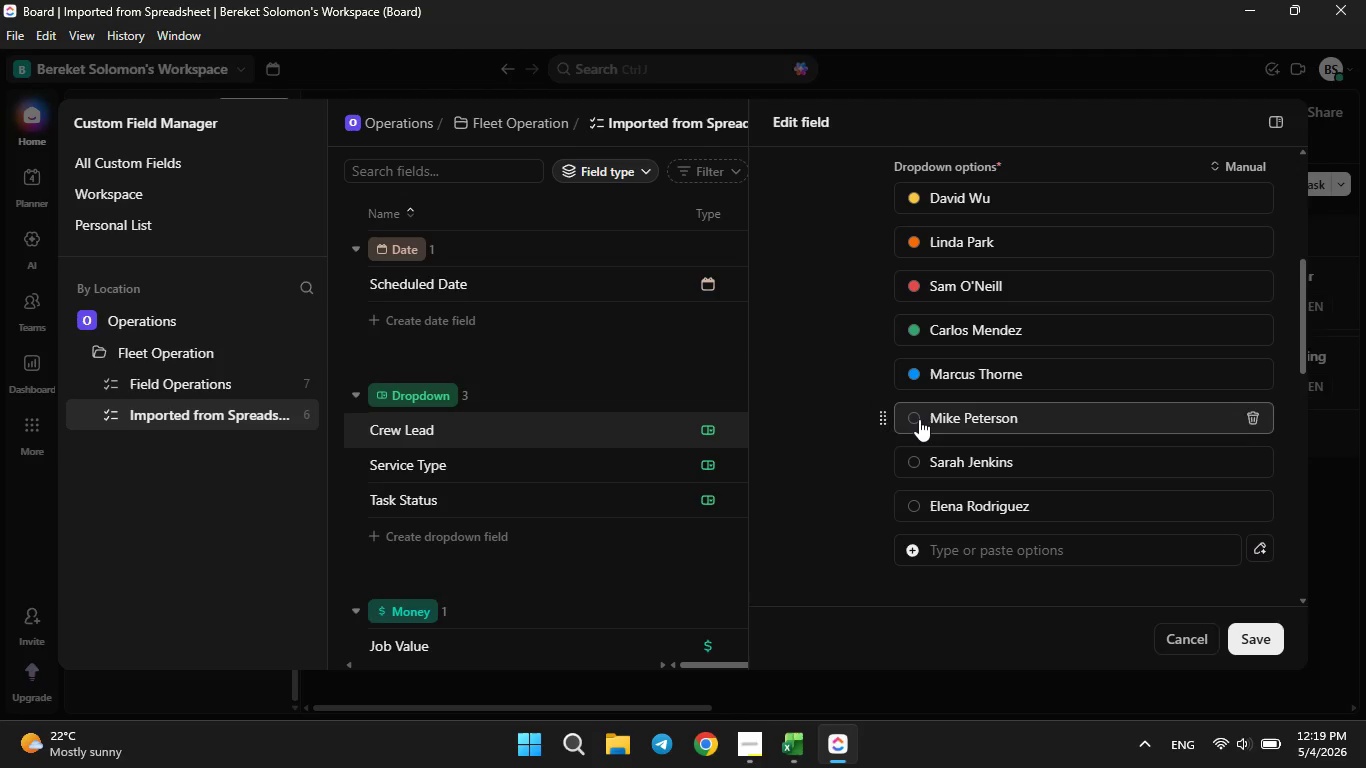 
left_click([919, 419])
 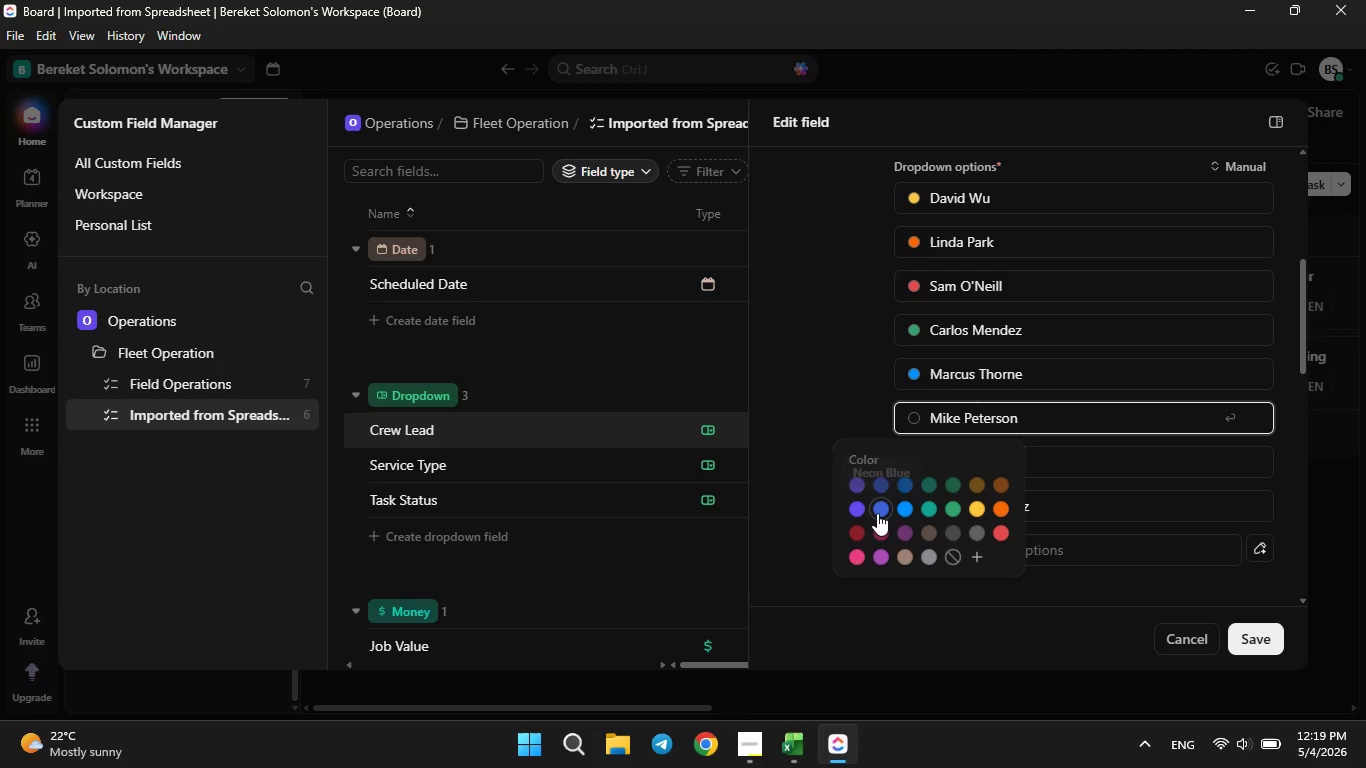 
left_click([858, 515])
 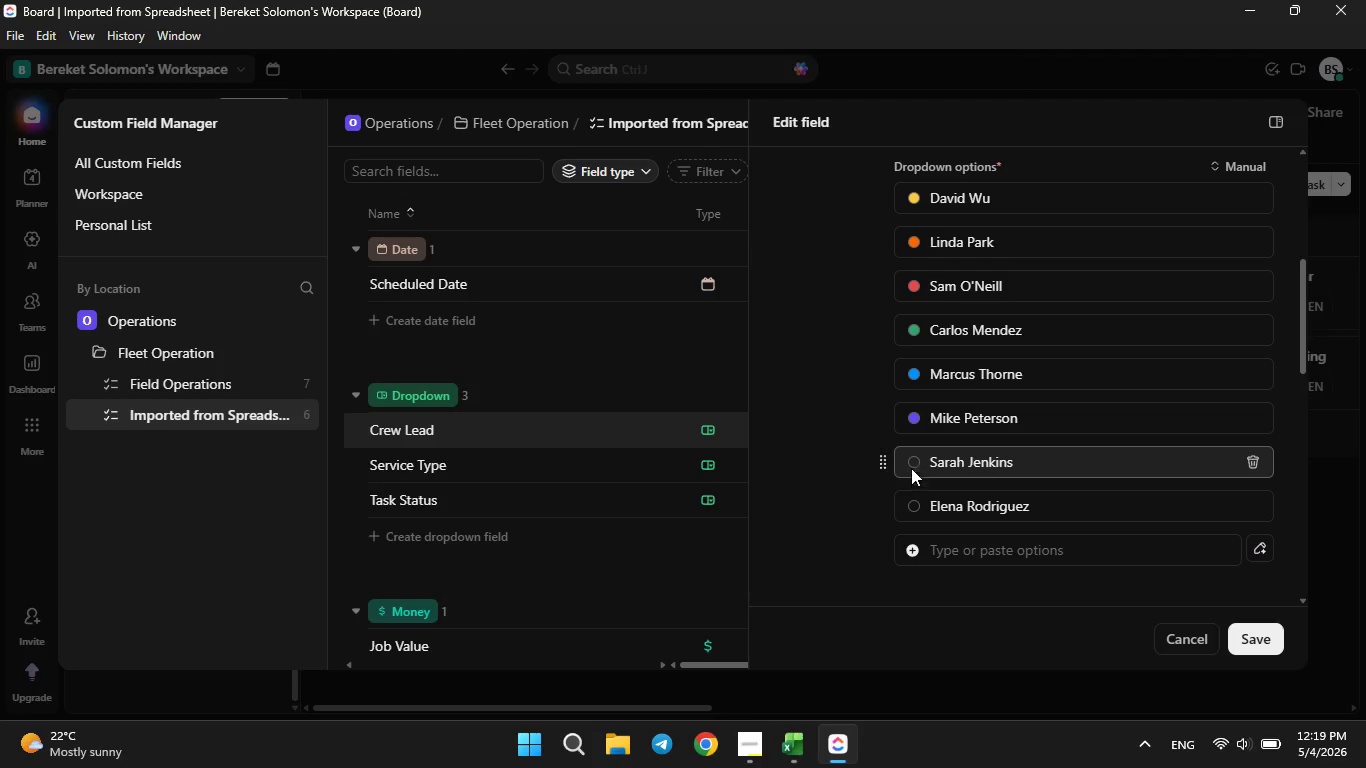 
left_click([912, 461])
 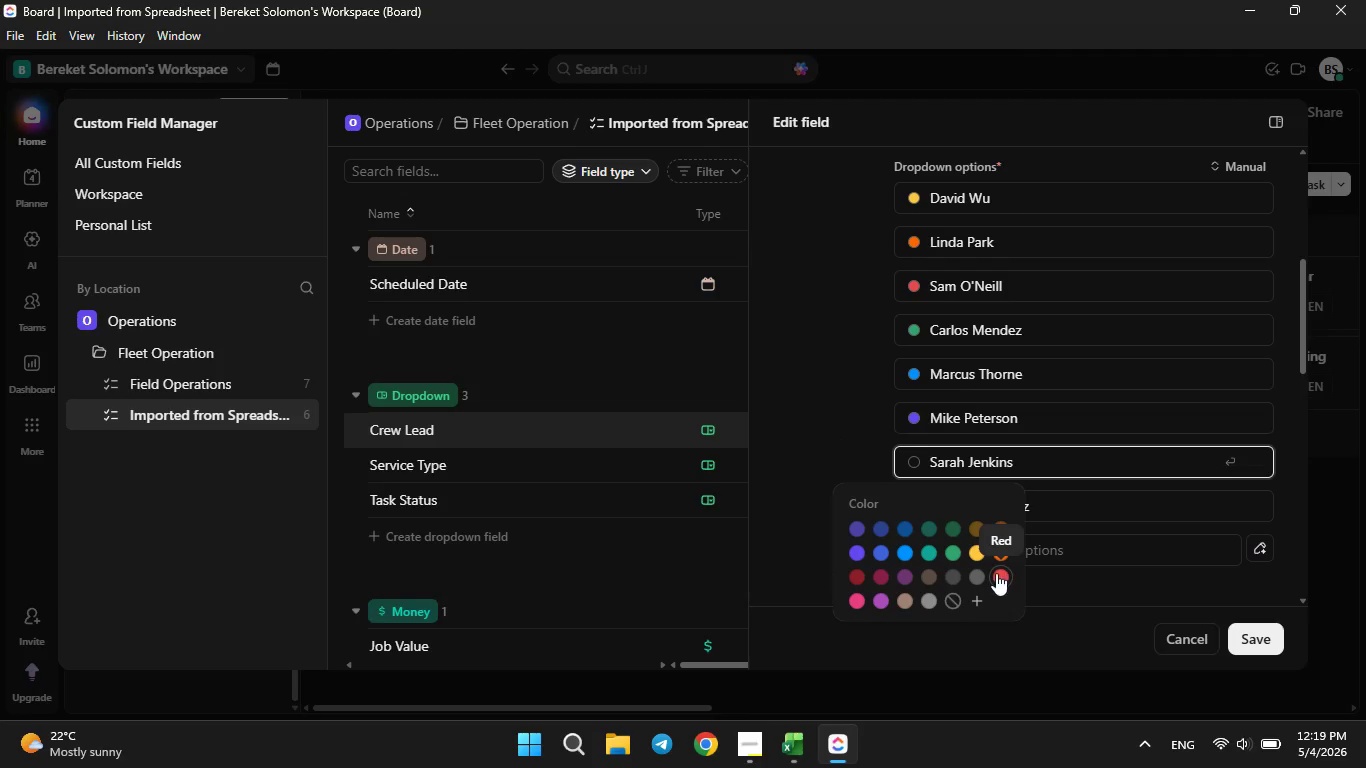 
left_click([851, 594])
 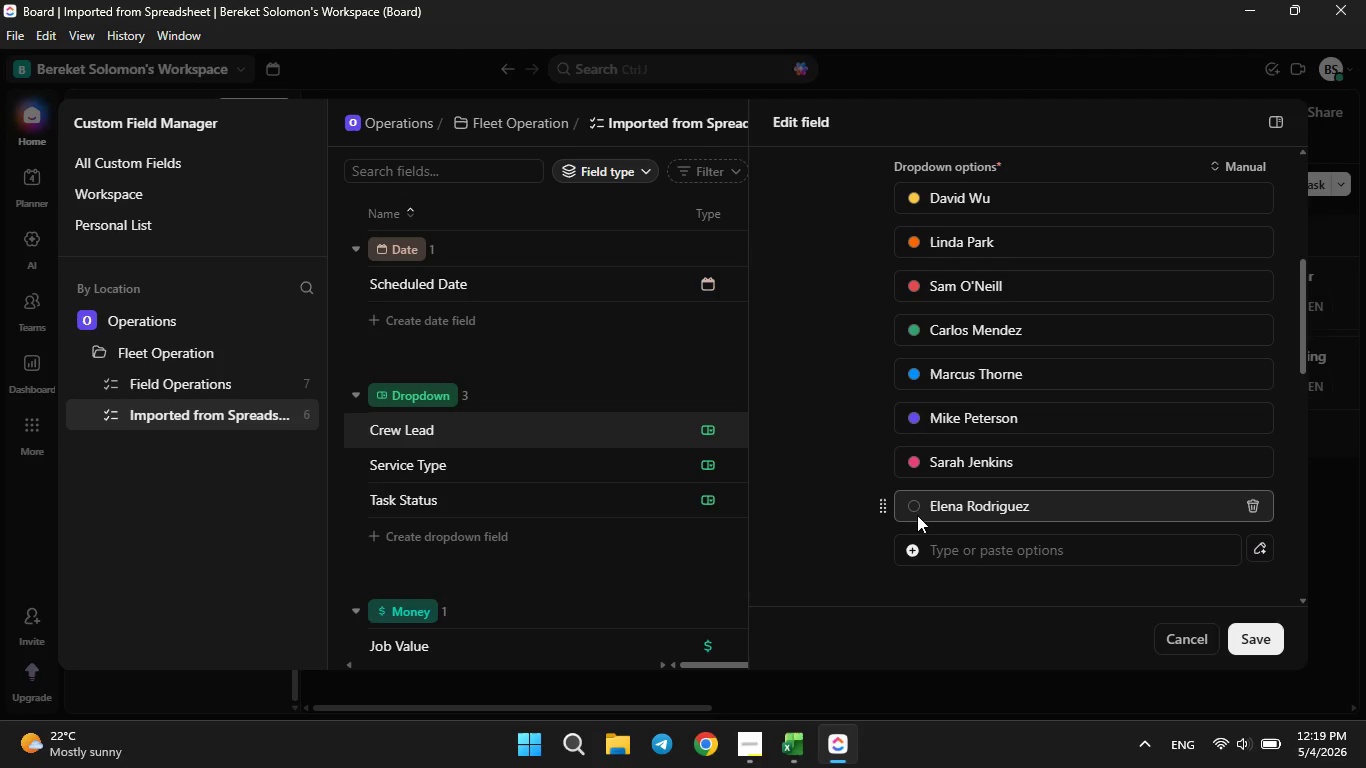 
left_click([917, 512])
 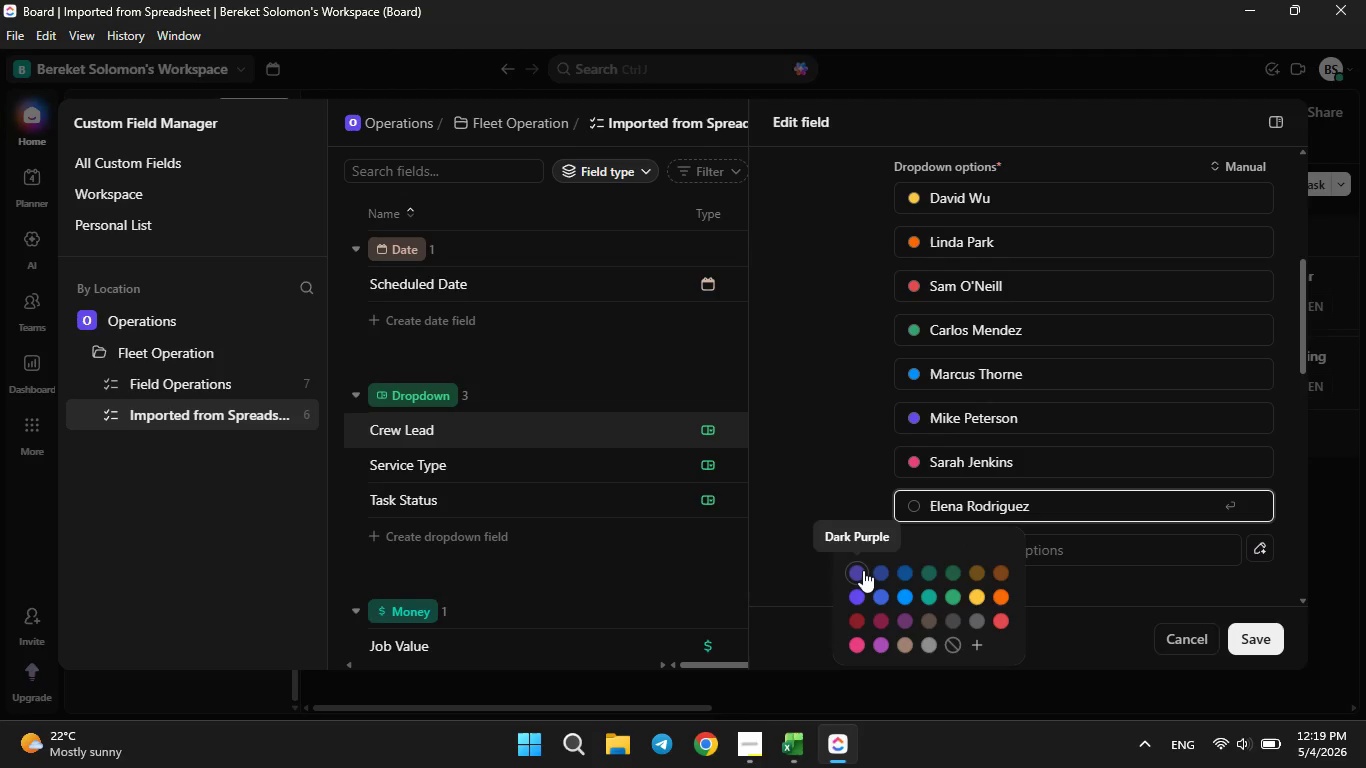 
wait(12.73)
 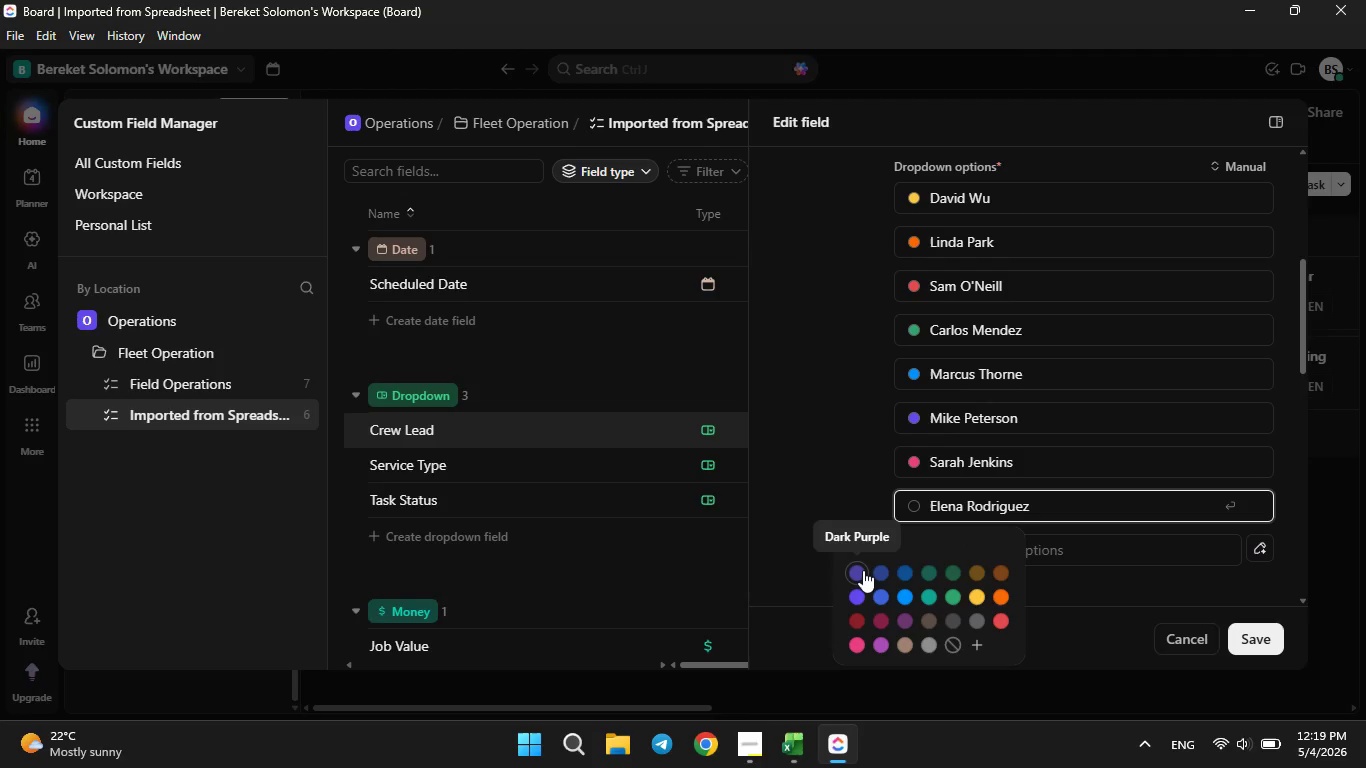 
left_click([881, 570])
 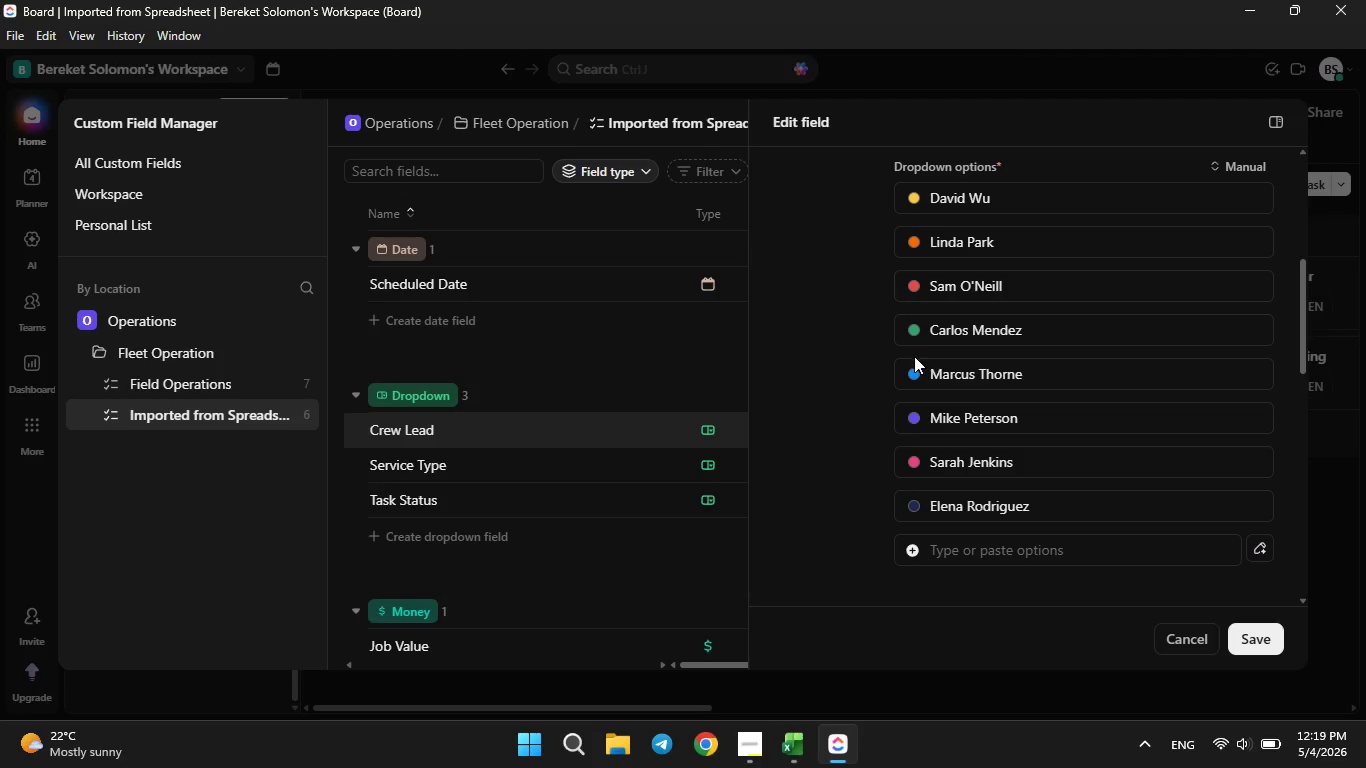 
wait(7.84)
 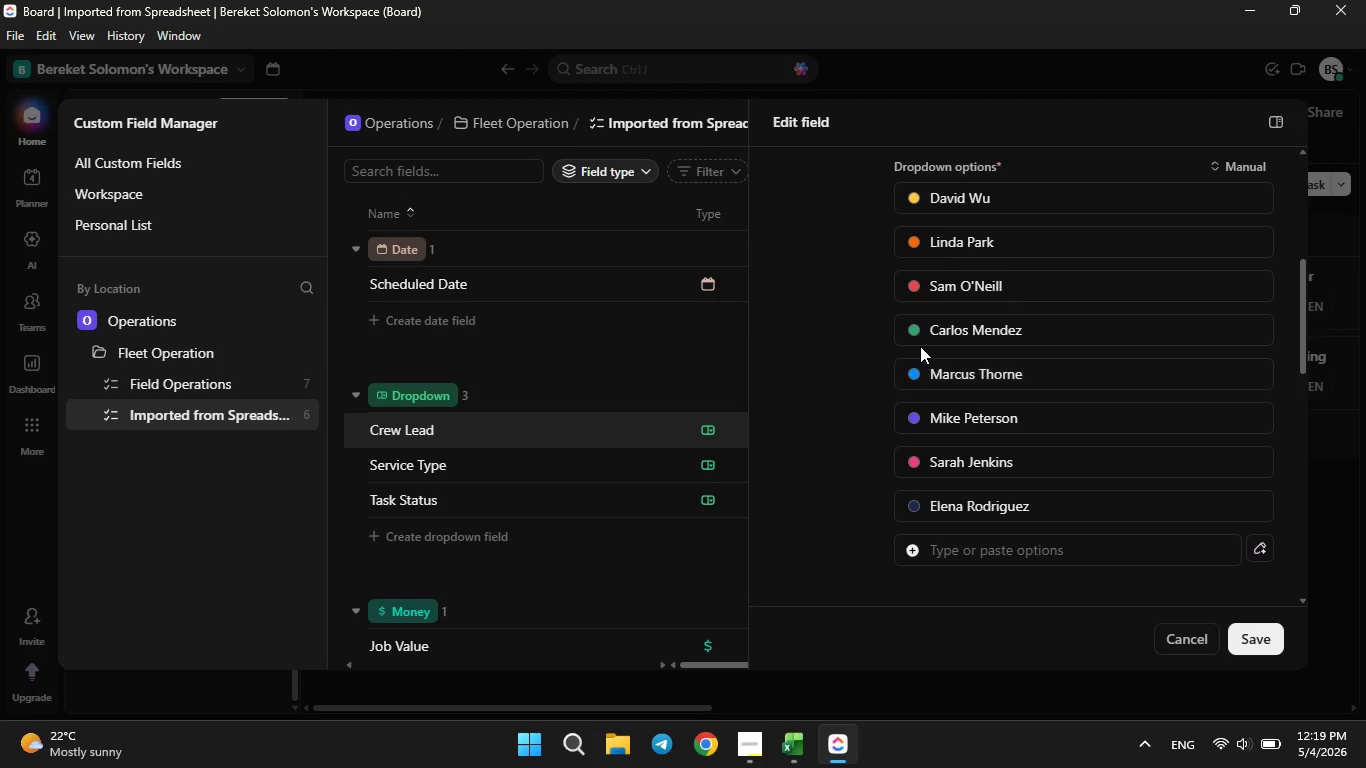 
left_click([1265, 637])
 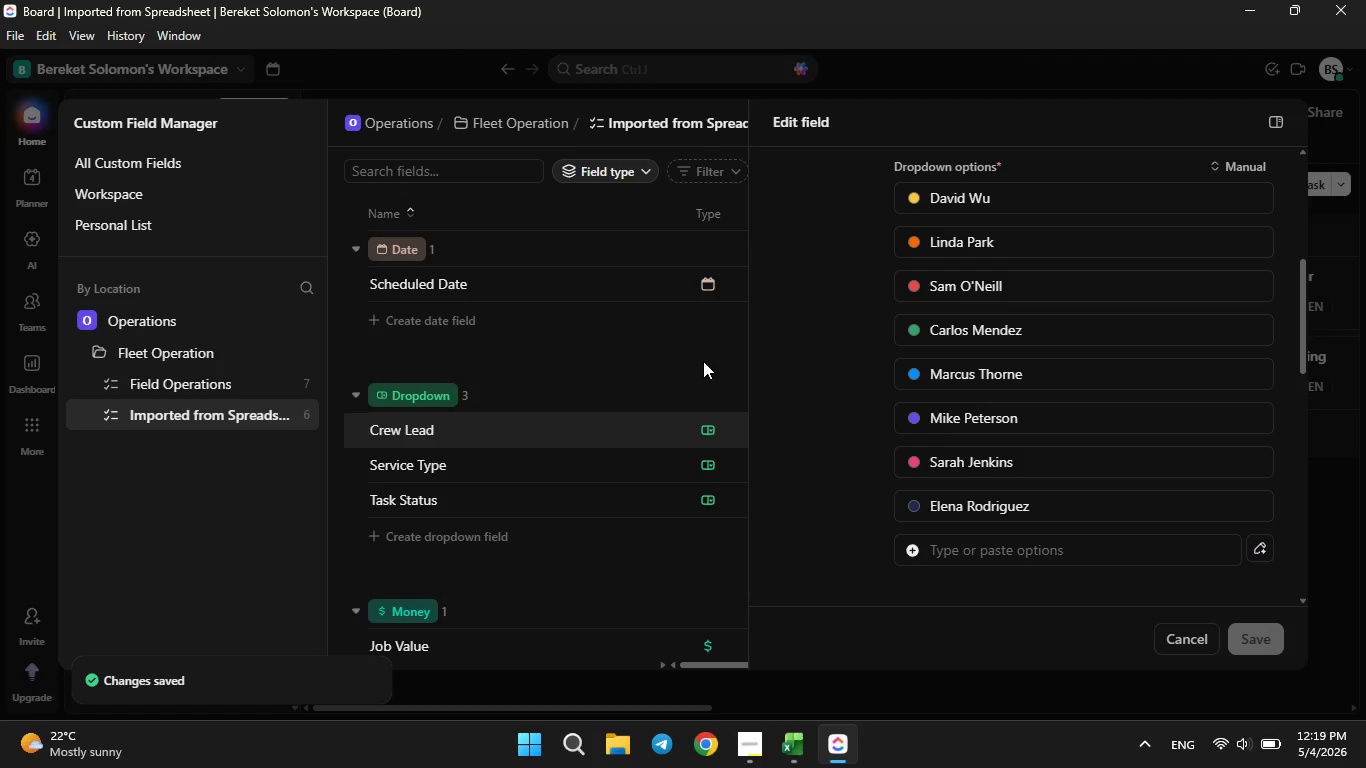 
left_click([701, 361])
 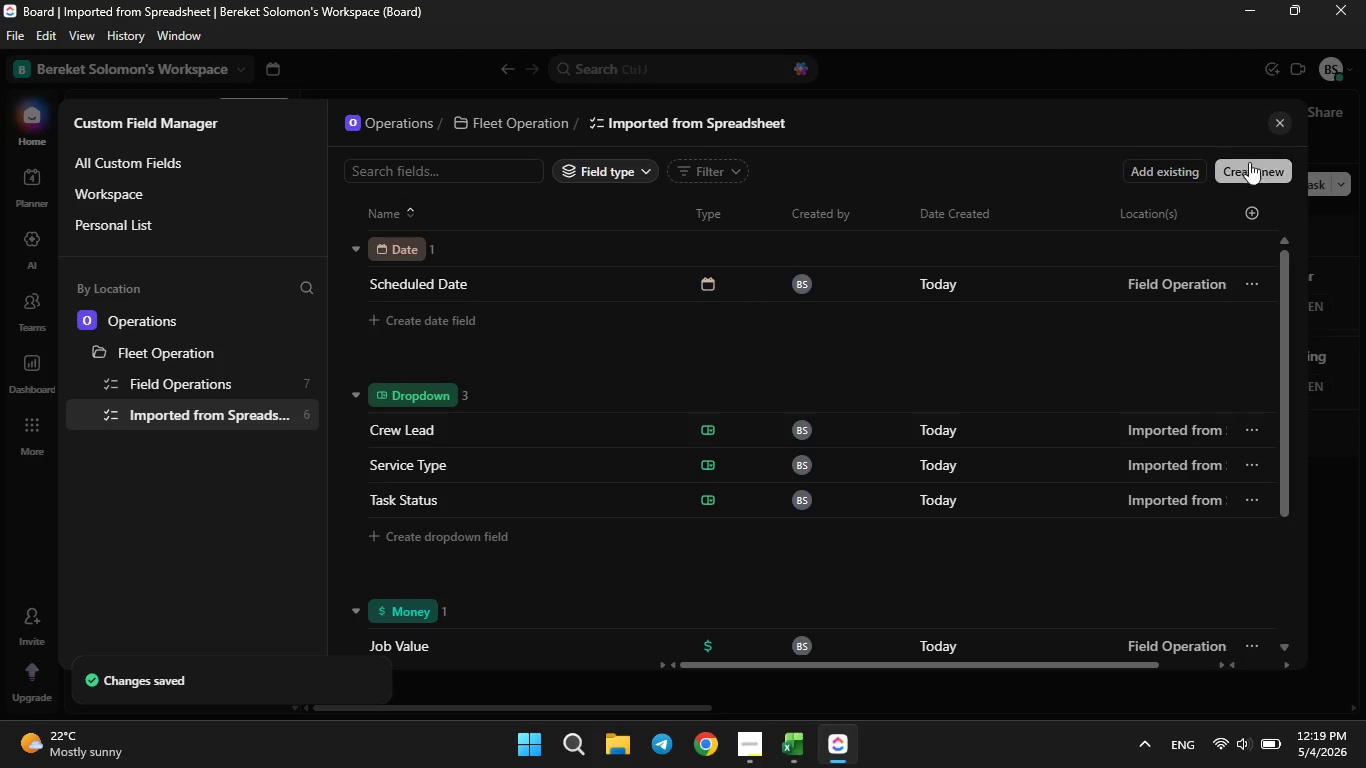 
left_click([1278, 123])
 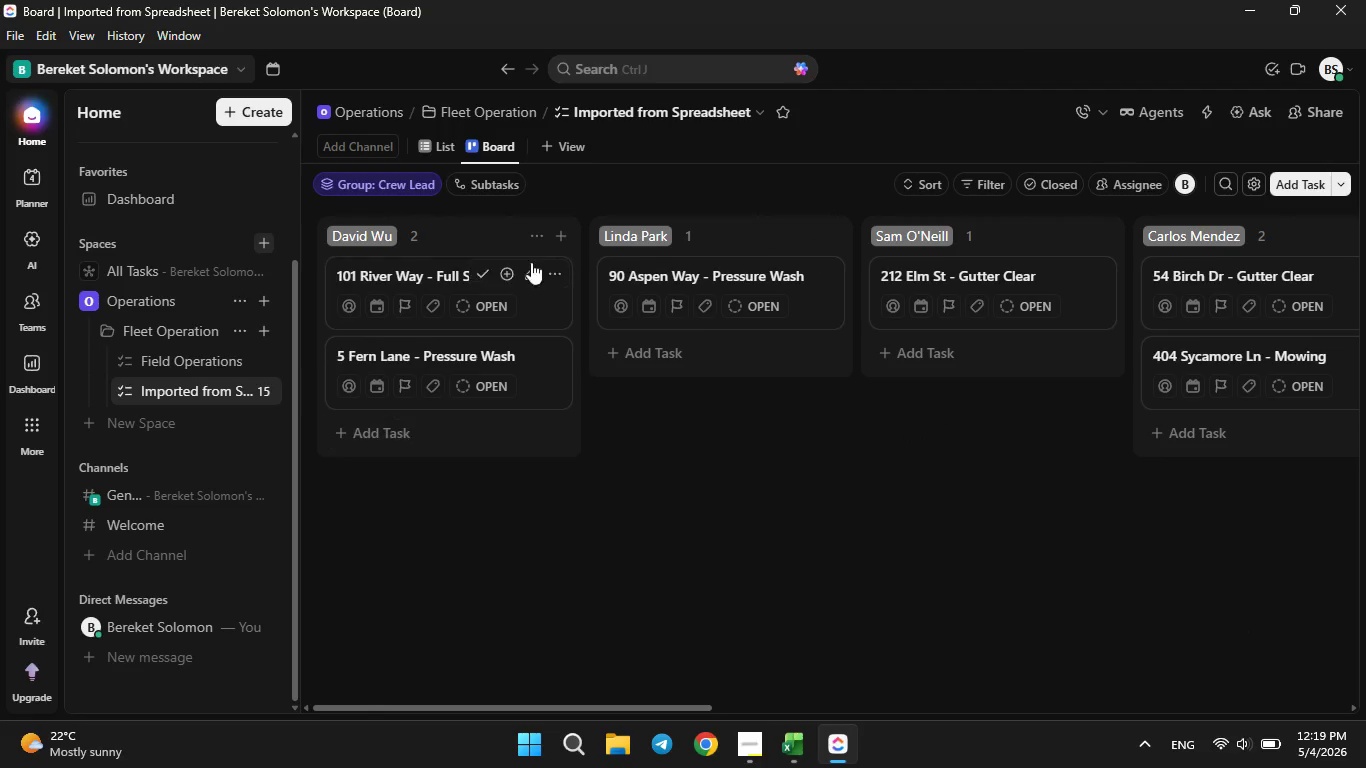 
left_click([450, 140])
 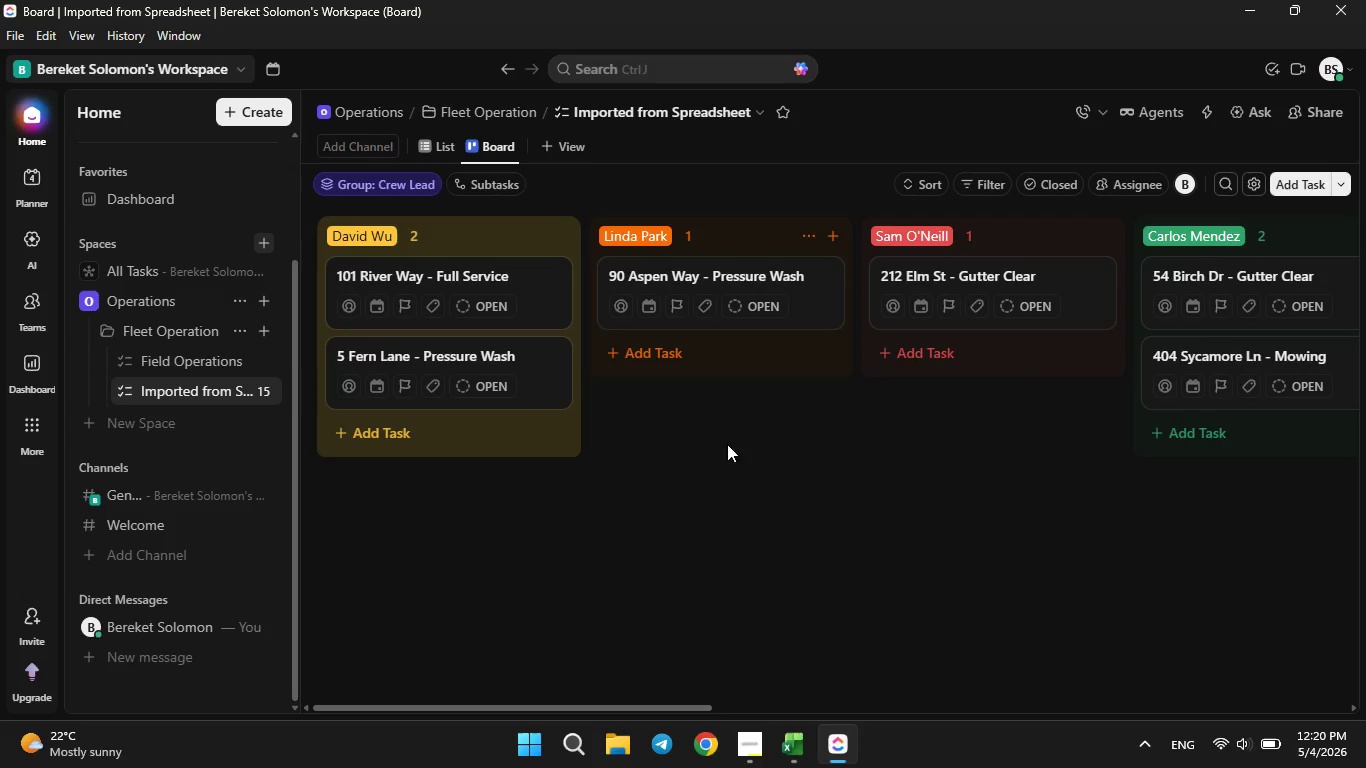 
wait(7.11)
 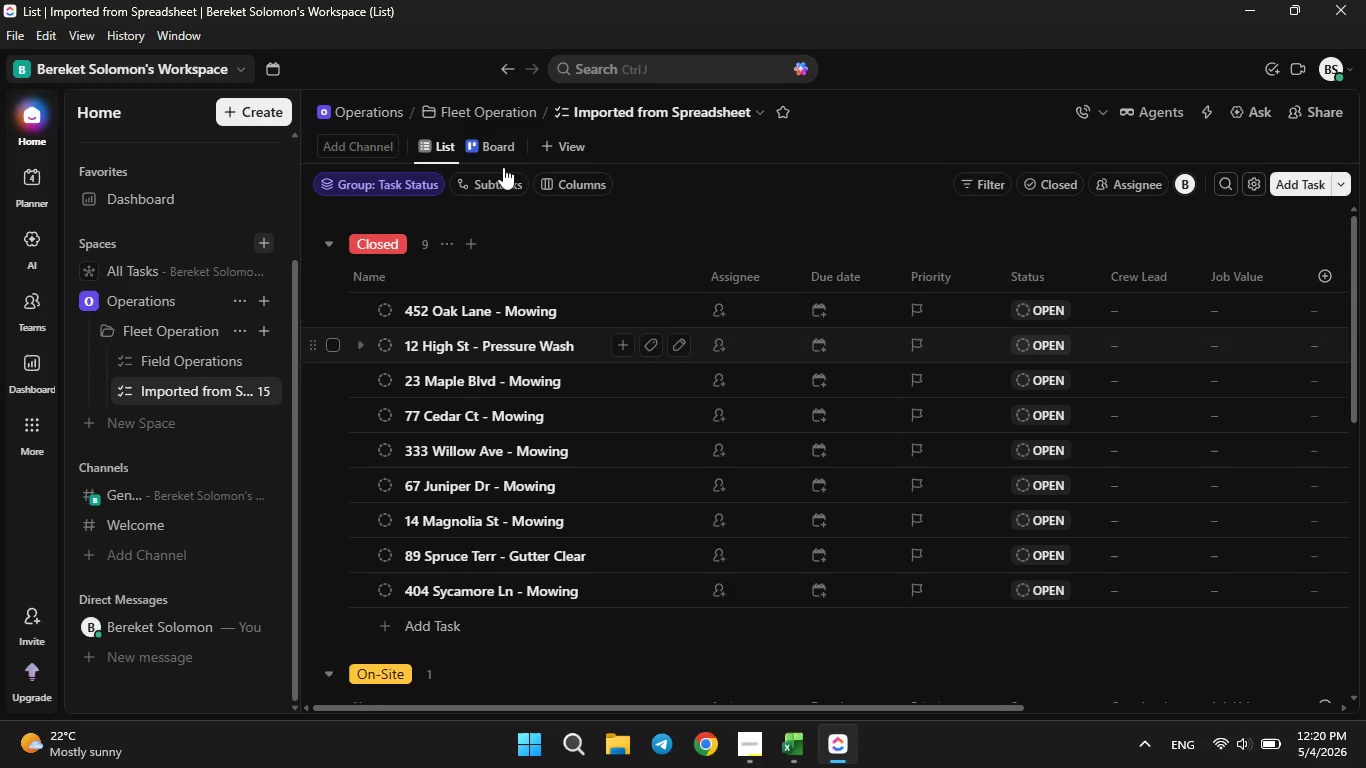 
left_click_drag(start_coordinate=[626, 704], to_coordinate=[479, 748])
 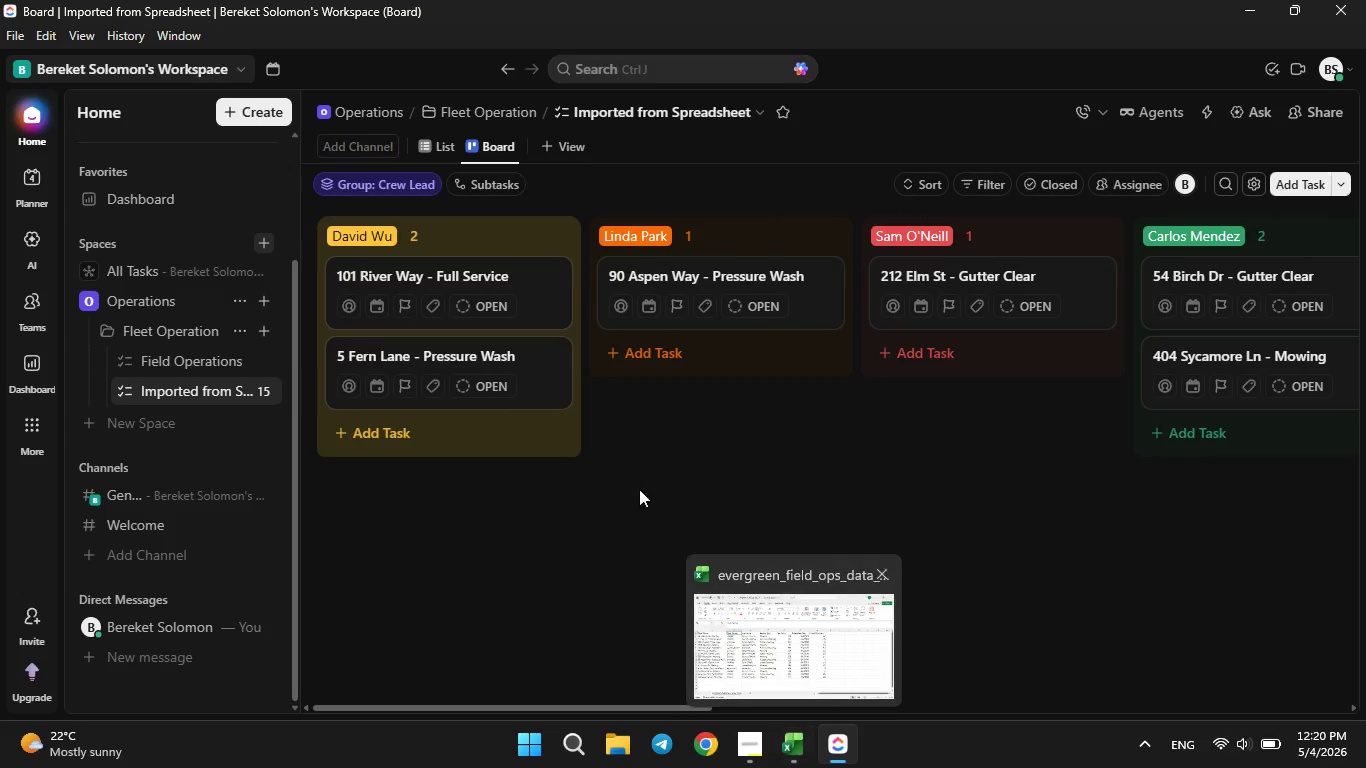 
left_click([551, 137])
 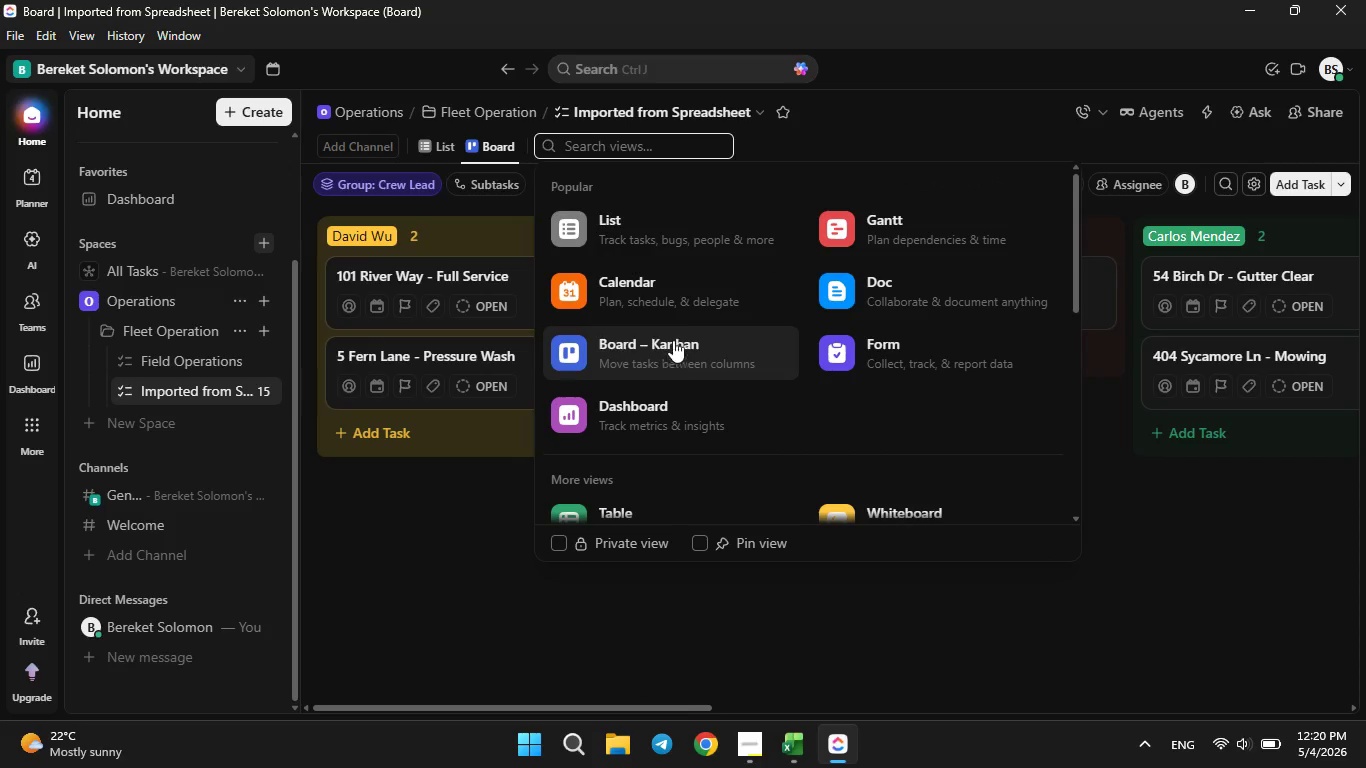 
left_click([646, 291])
 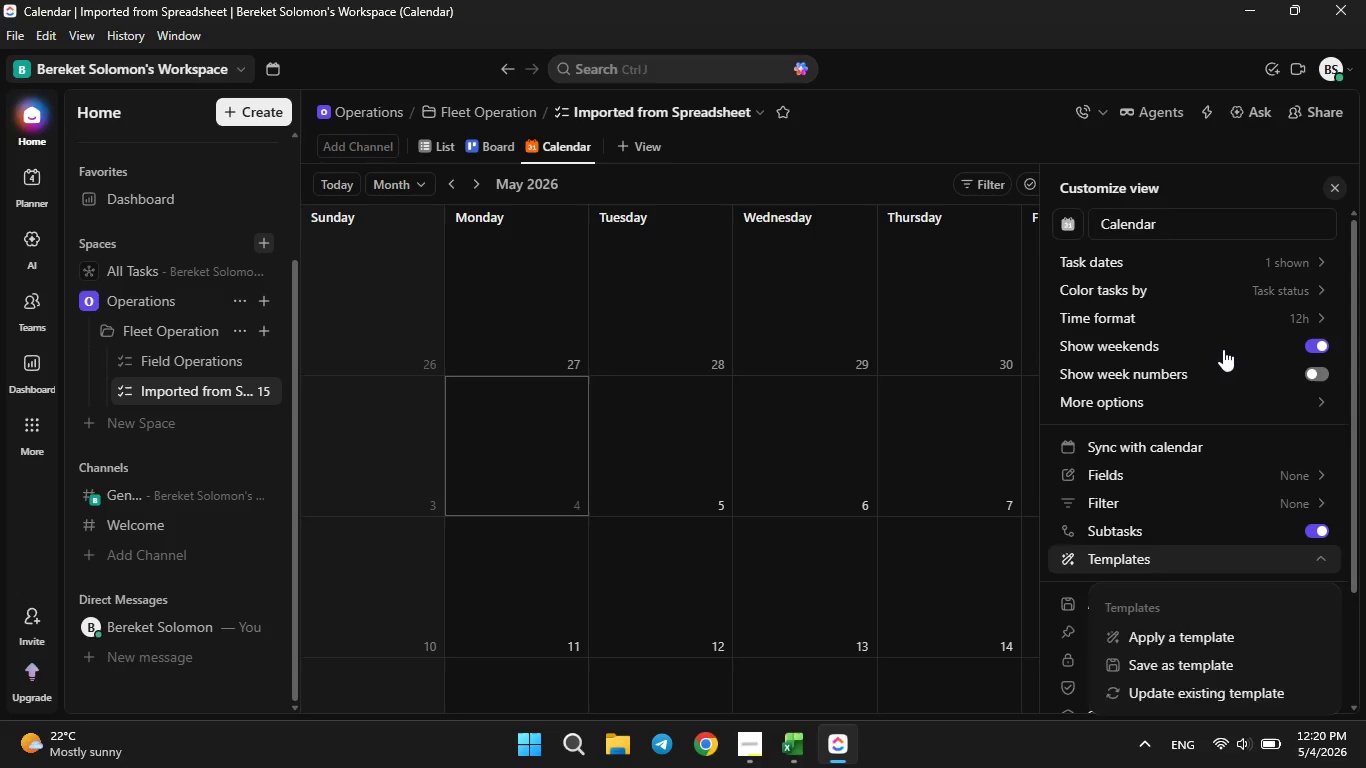 
wait(5.53)
 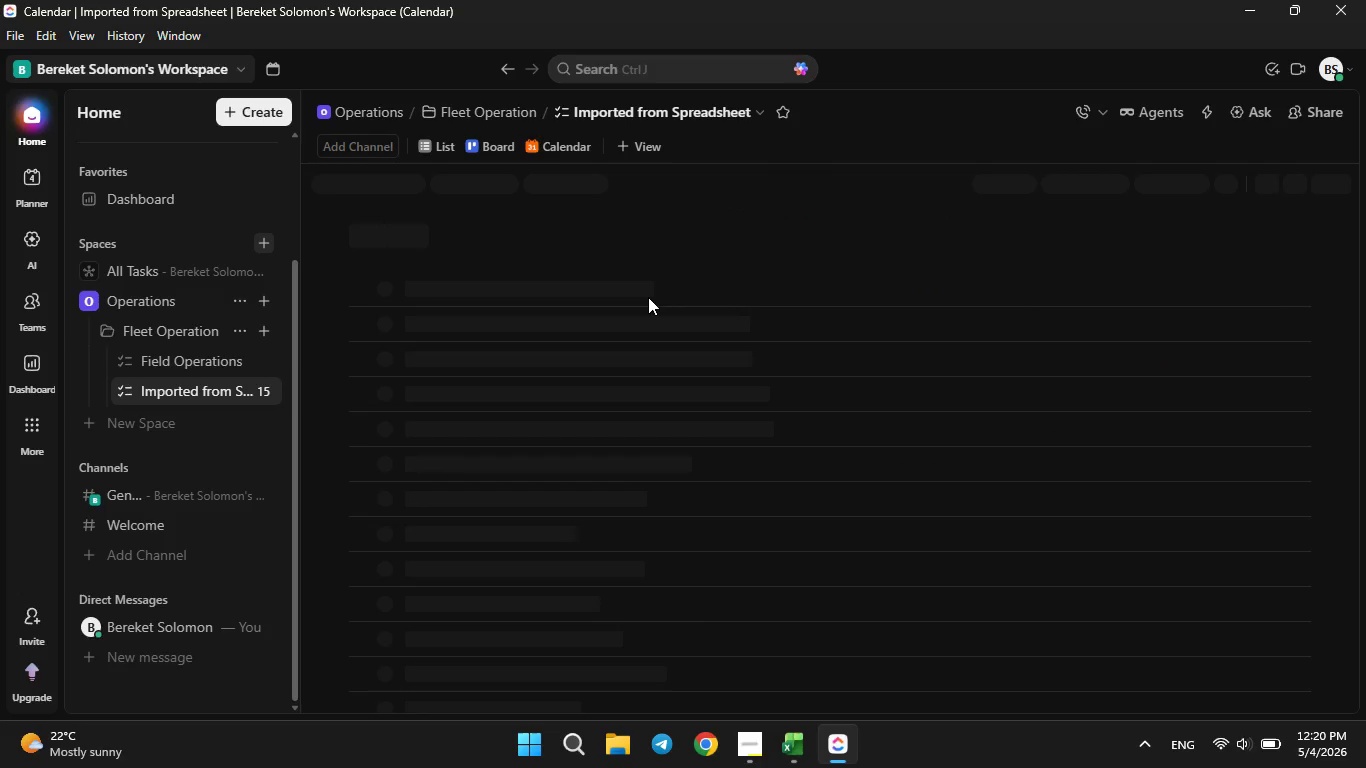 
left_click([1274, 267])
 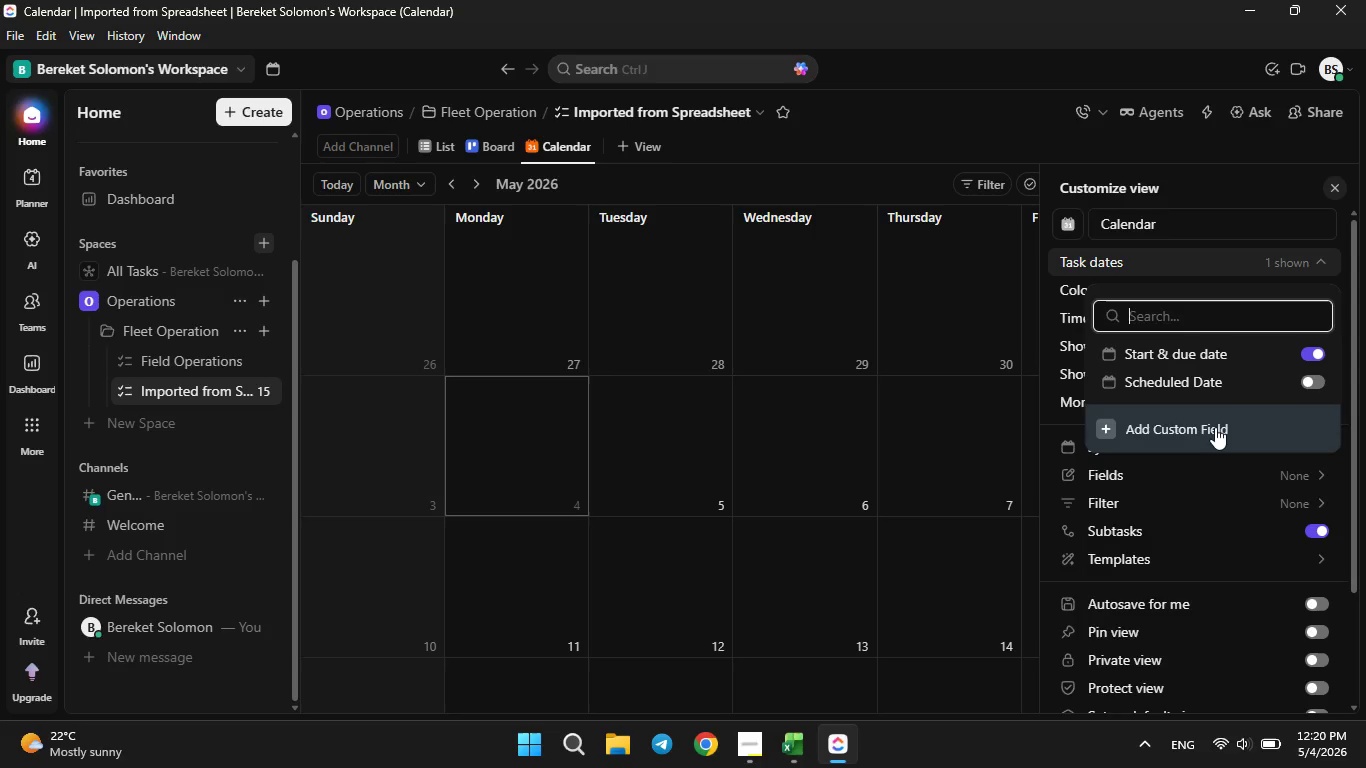 
left_click([1214, 429])
 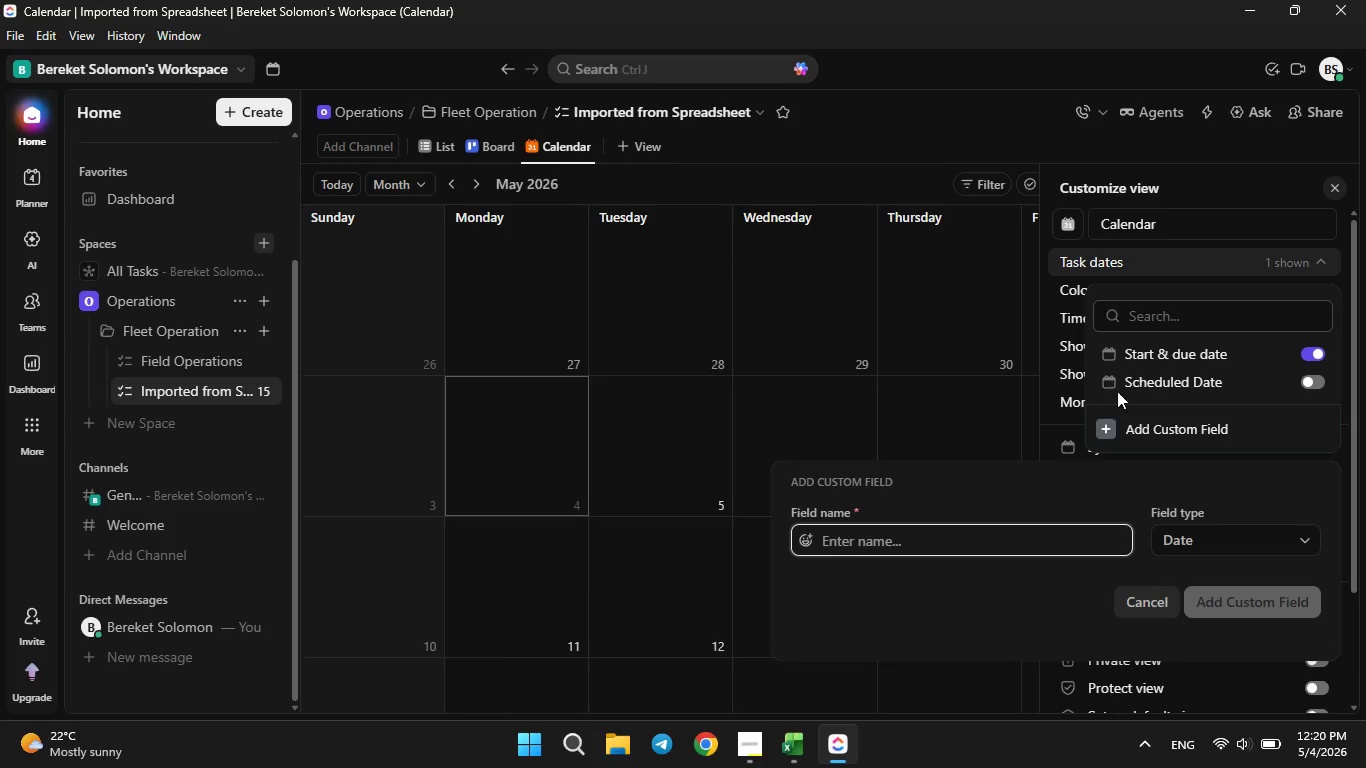 
double_click([1164, 315])
 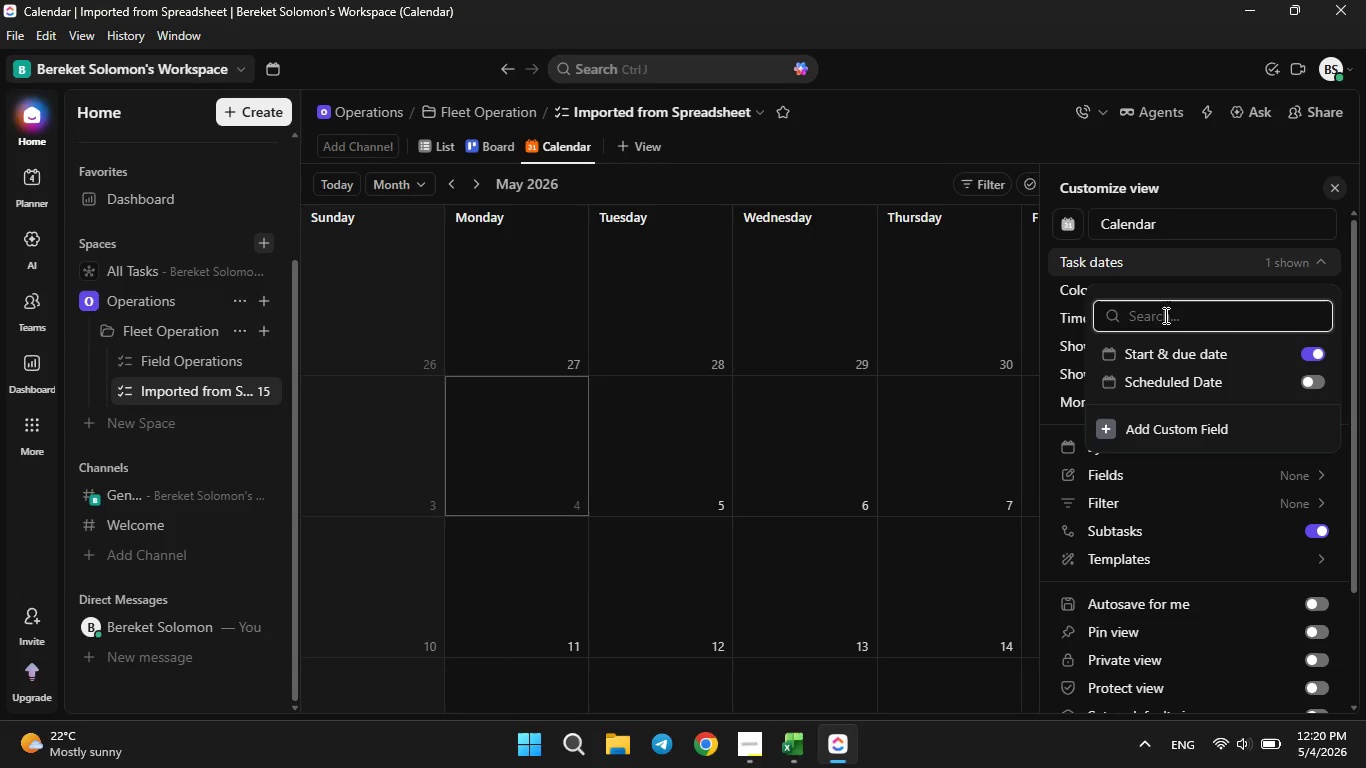 
key(D)
 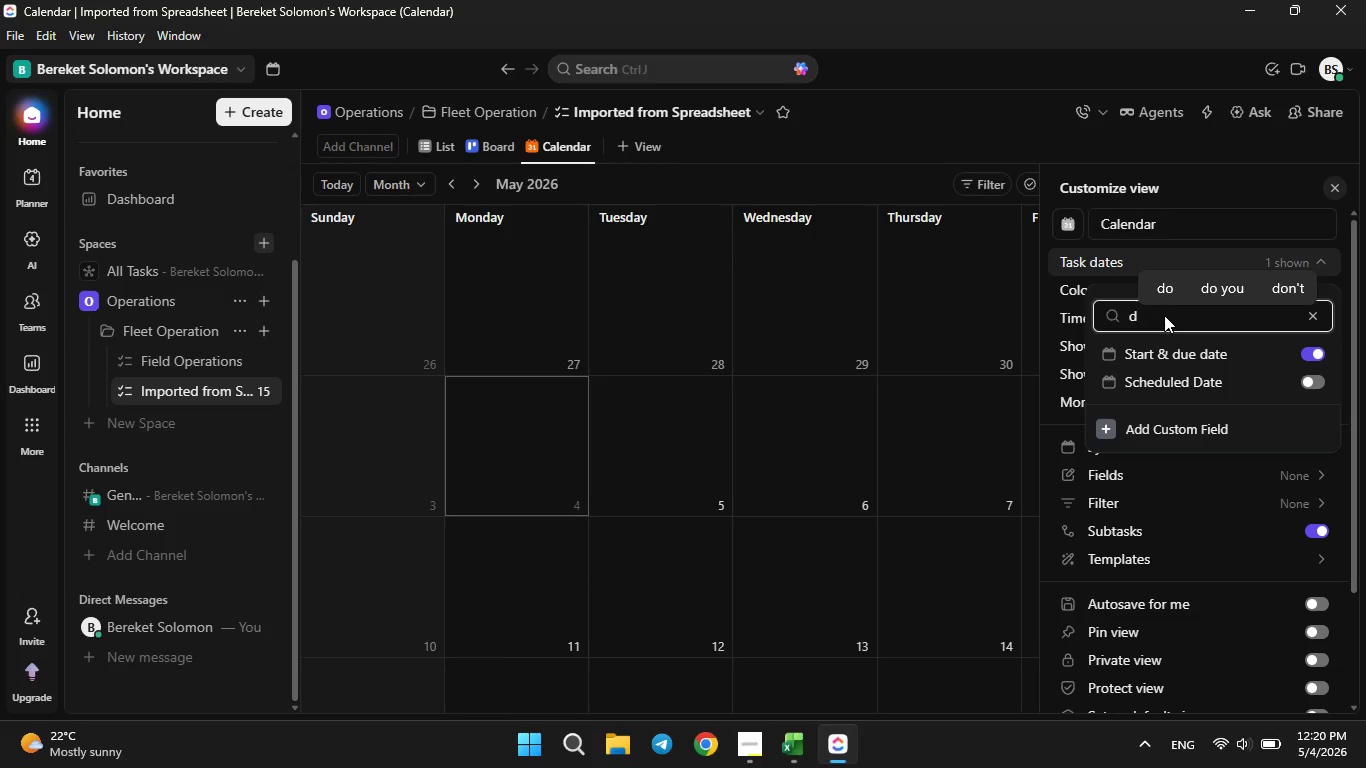 
key(Backspace)
 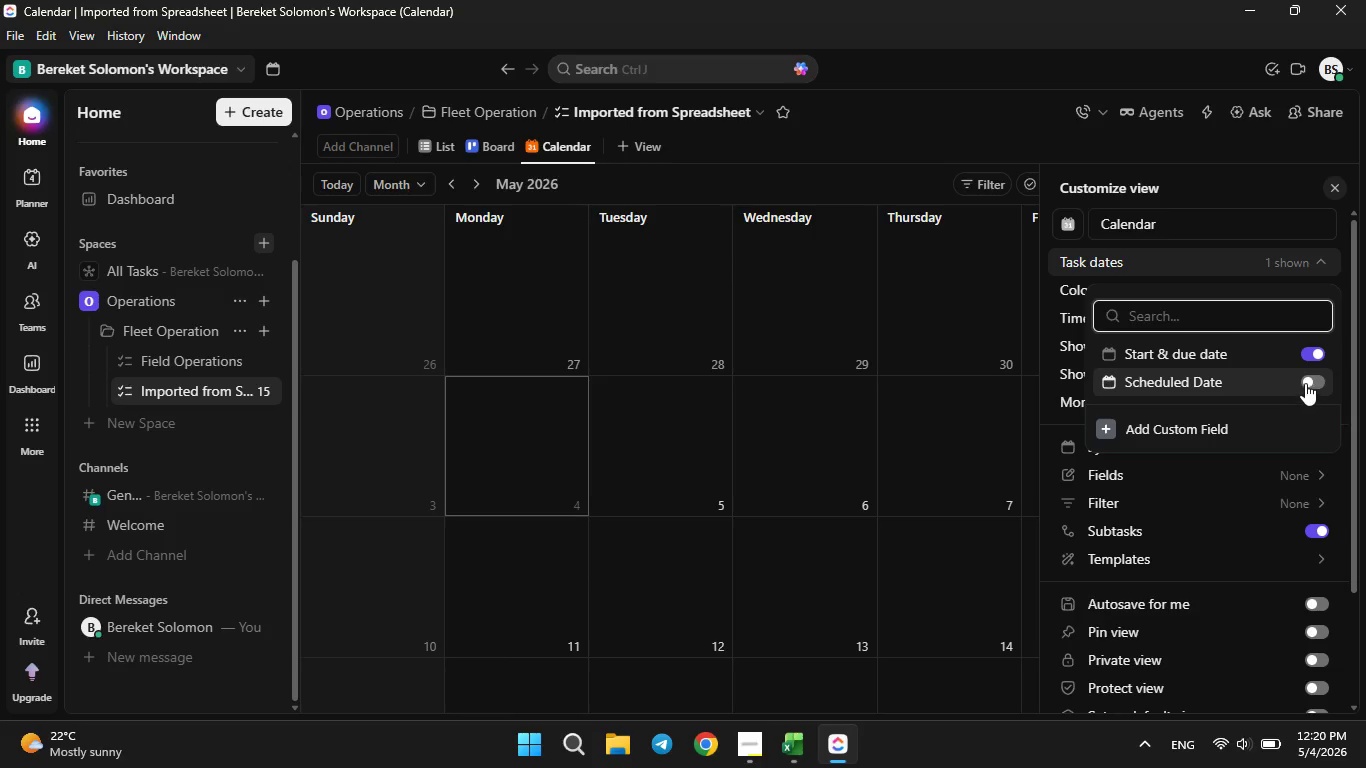 
left_click([1306, 382])
 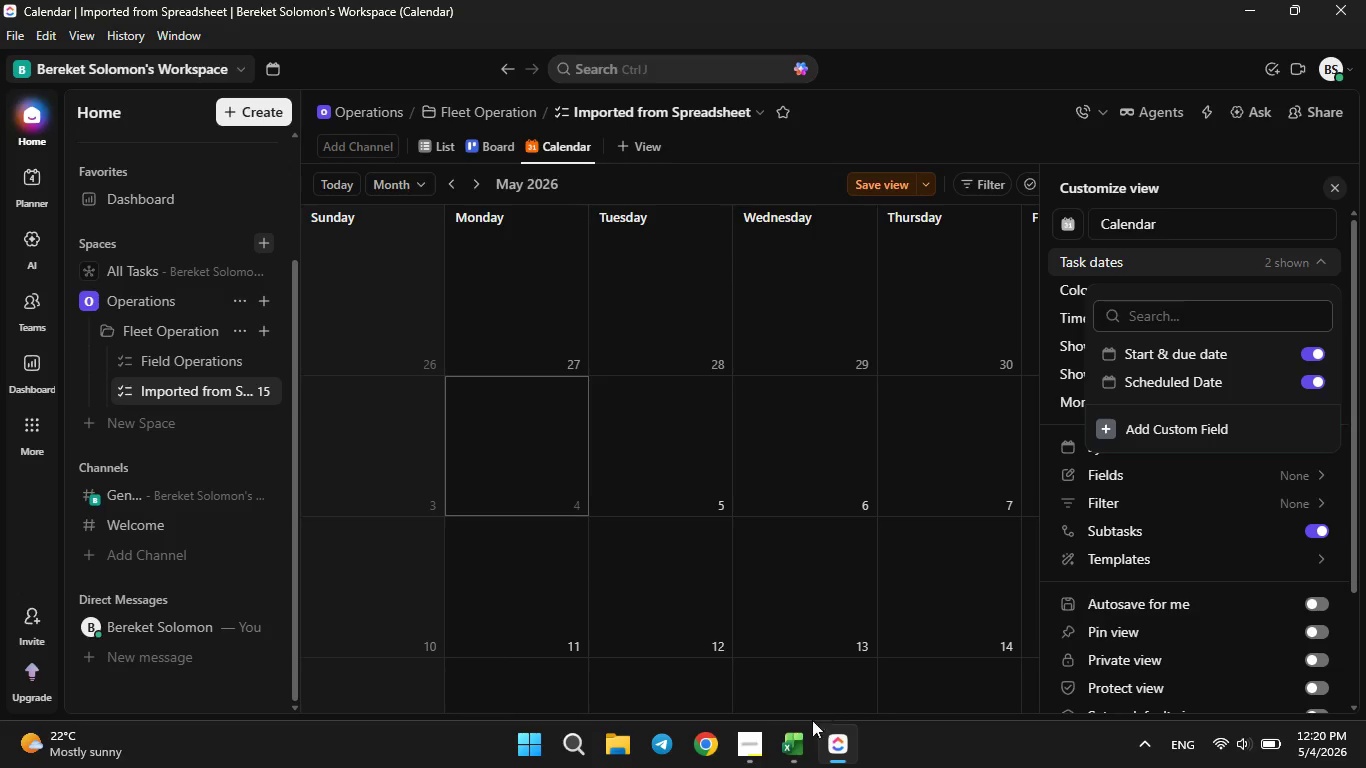 
left_click([791, 755])
 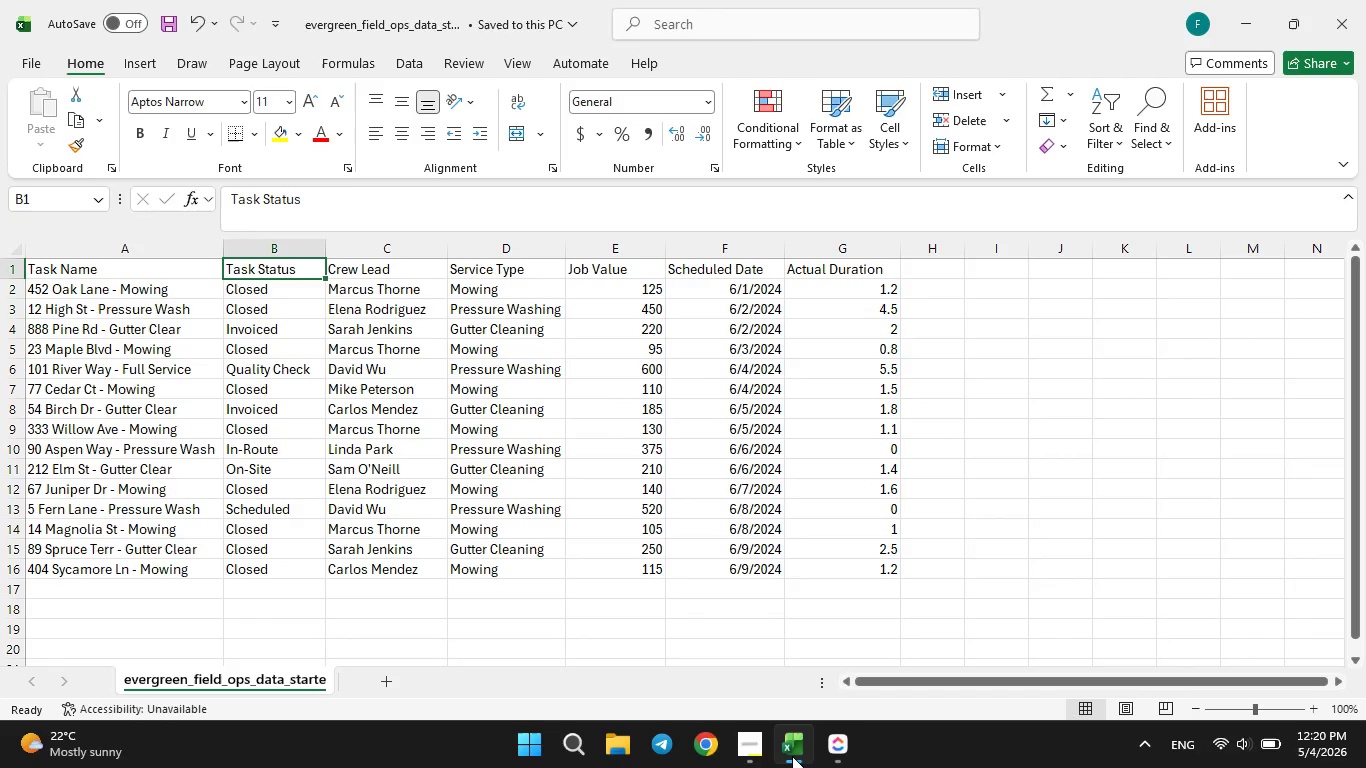 
left_click([792, 756])
 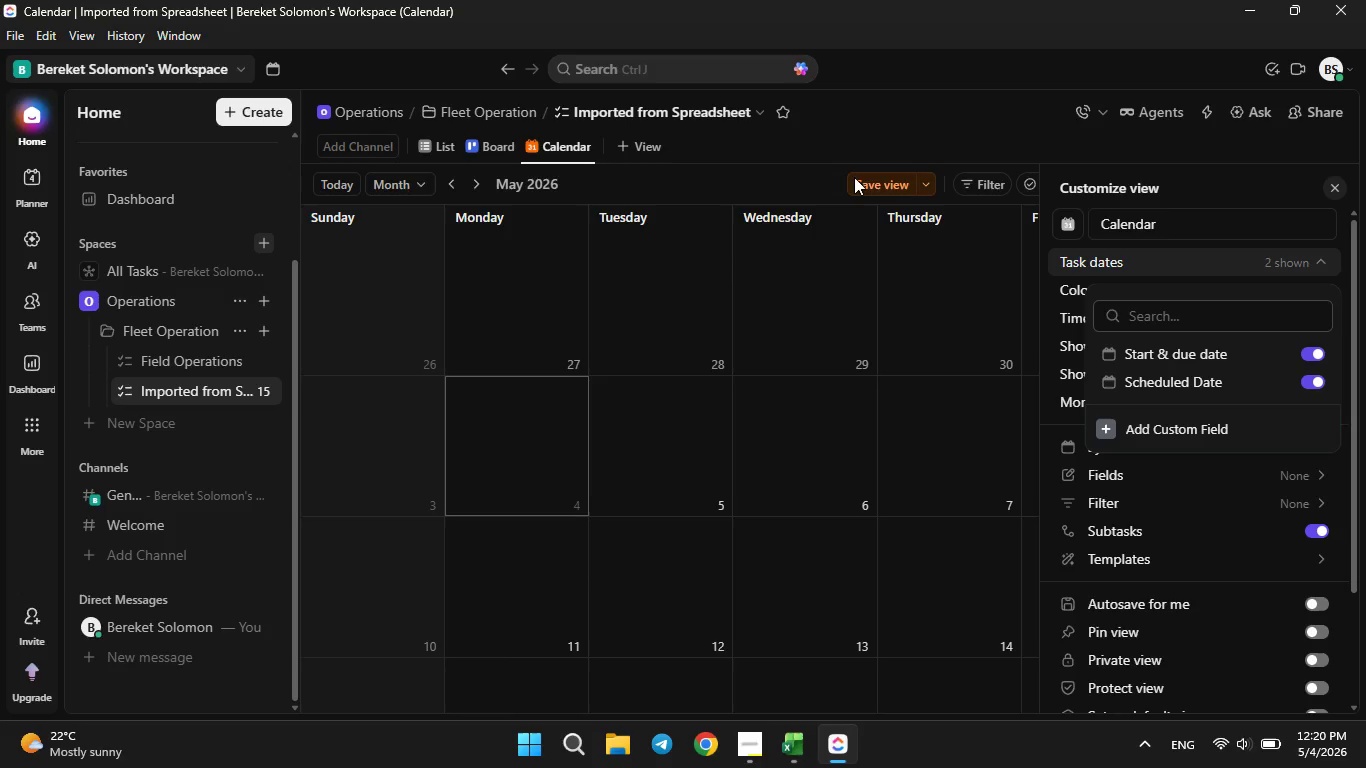 
left_click([866, 183])
 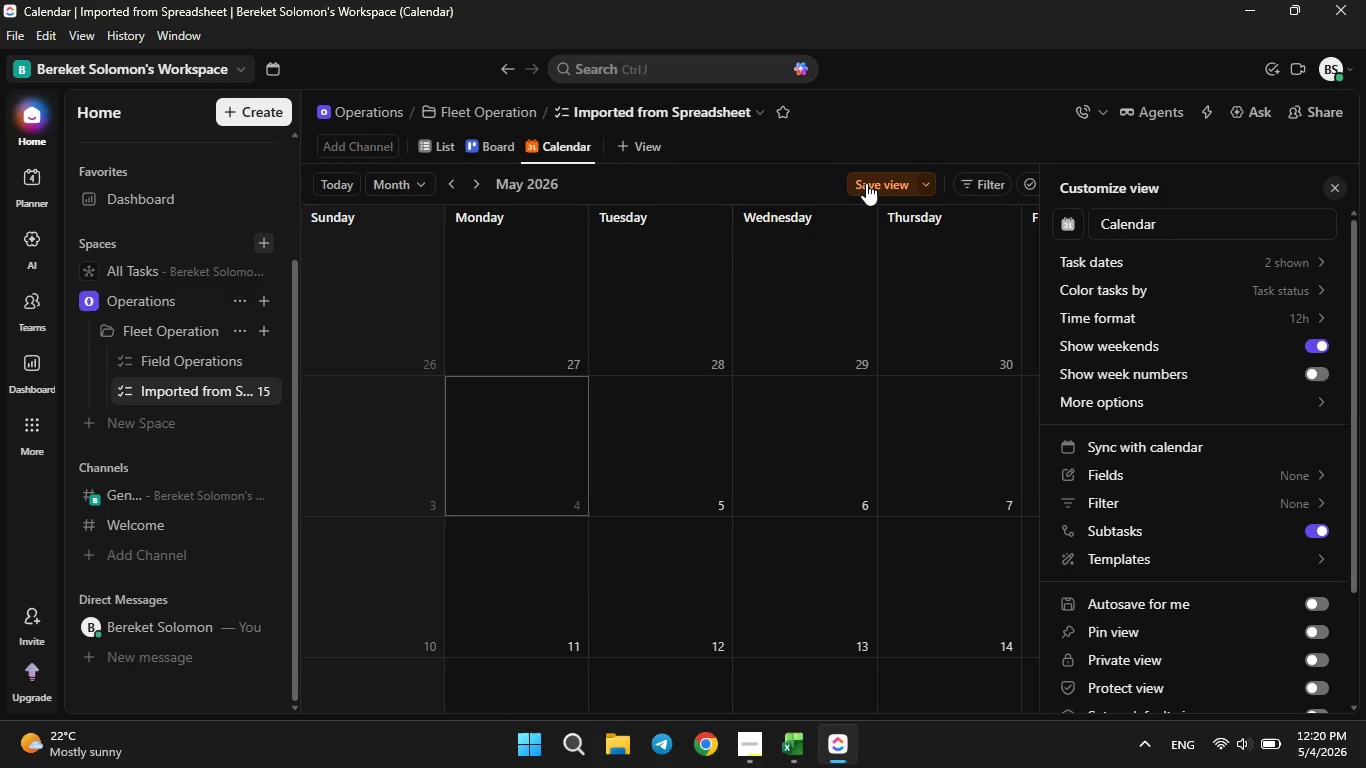 
double_click([866, 183])
 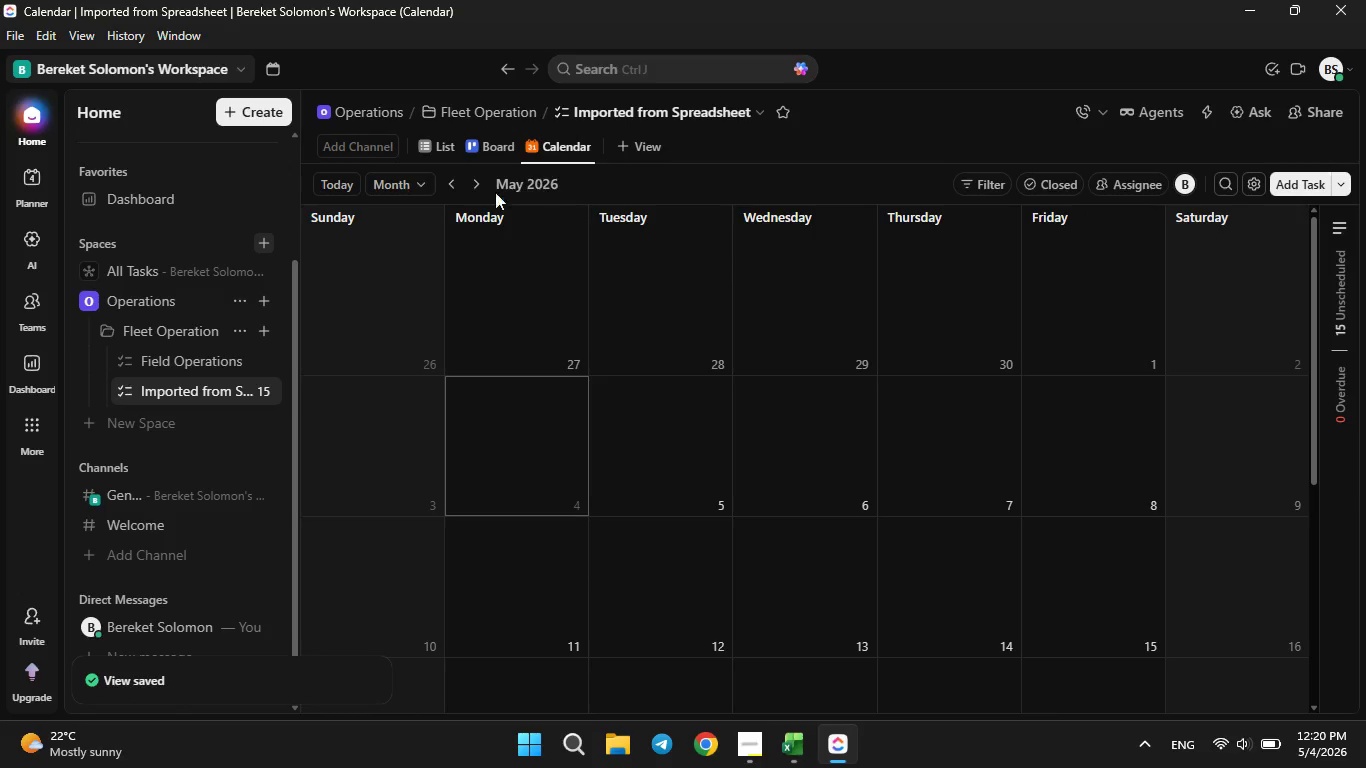 
left_click([454, 189])
 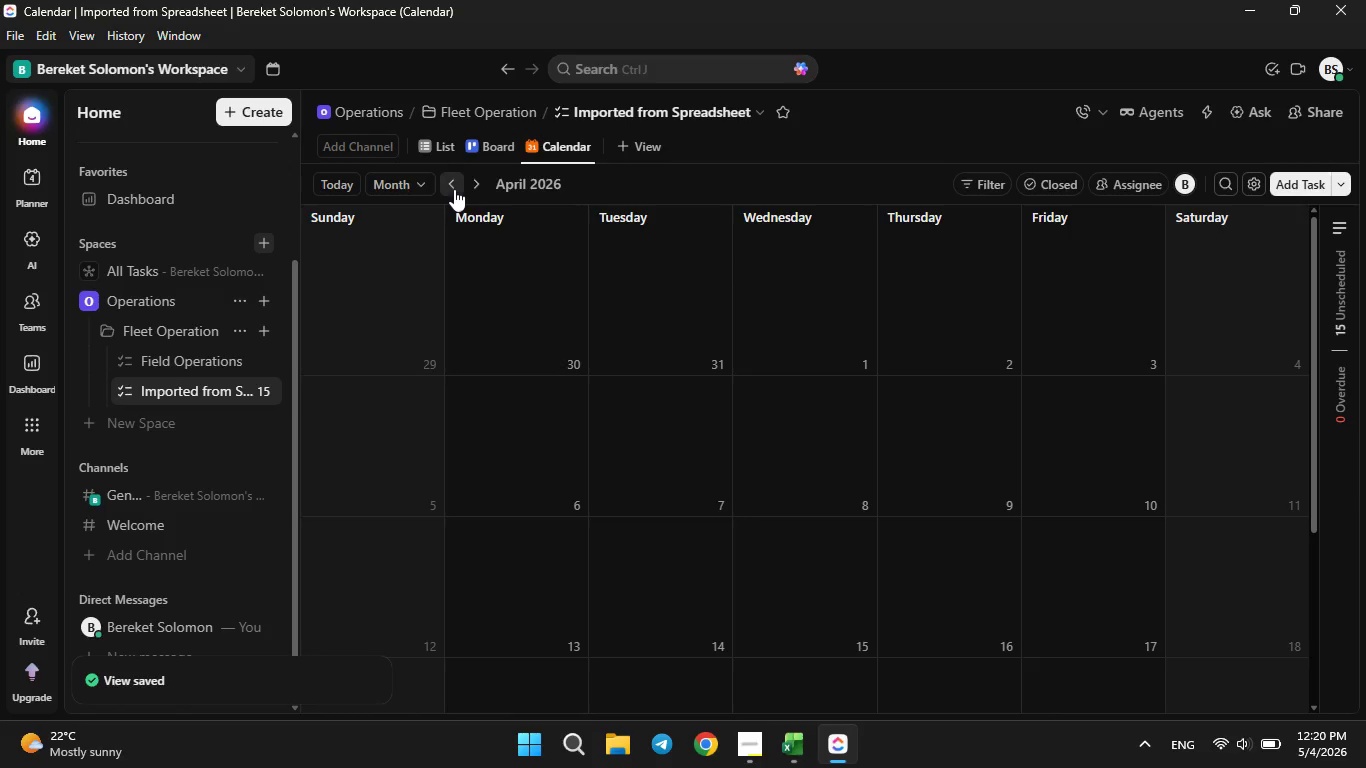 
double_click([454, 187])
 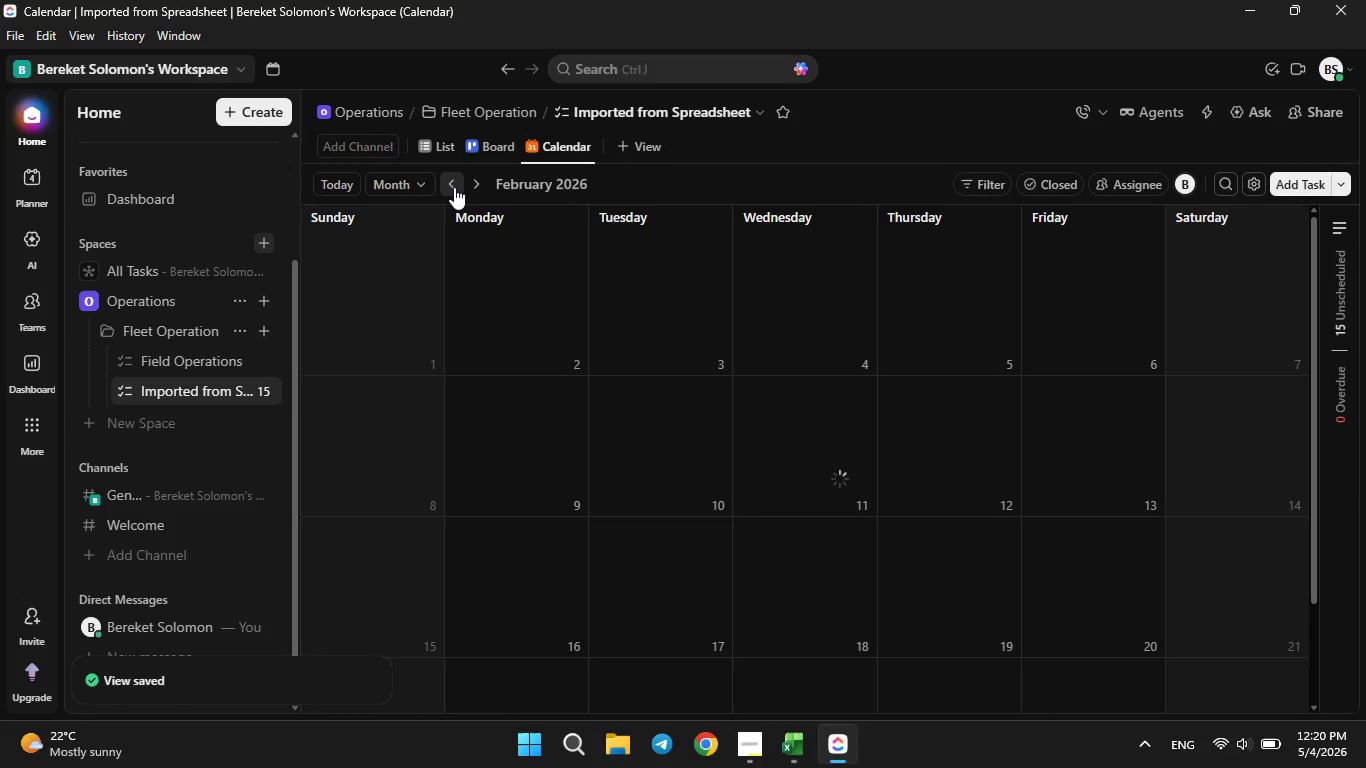 
triple_click([454, 187])
 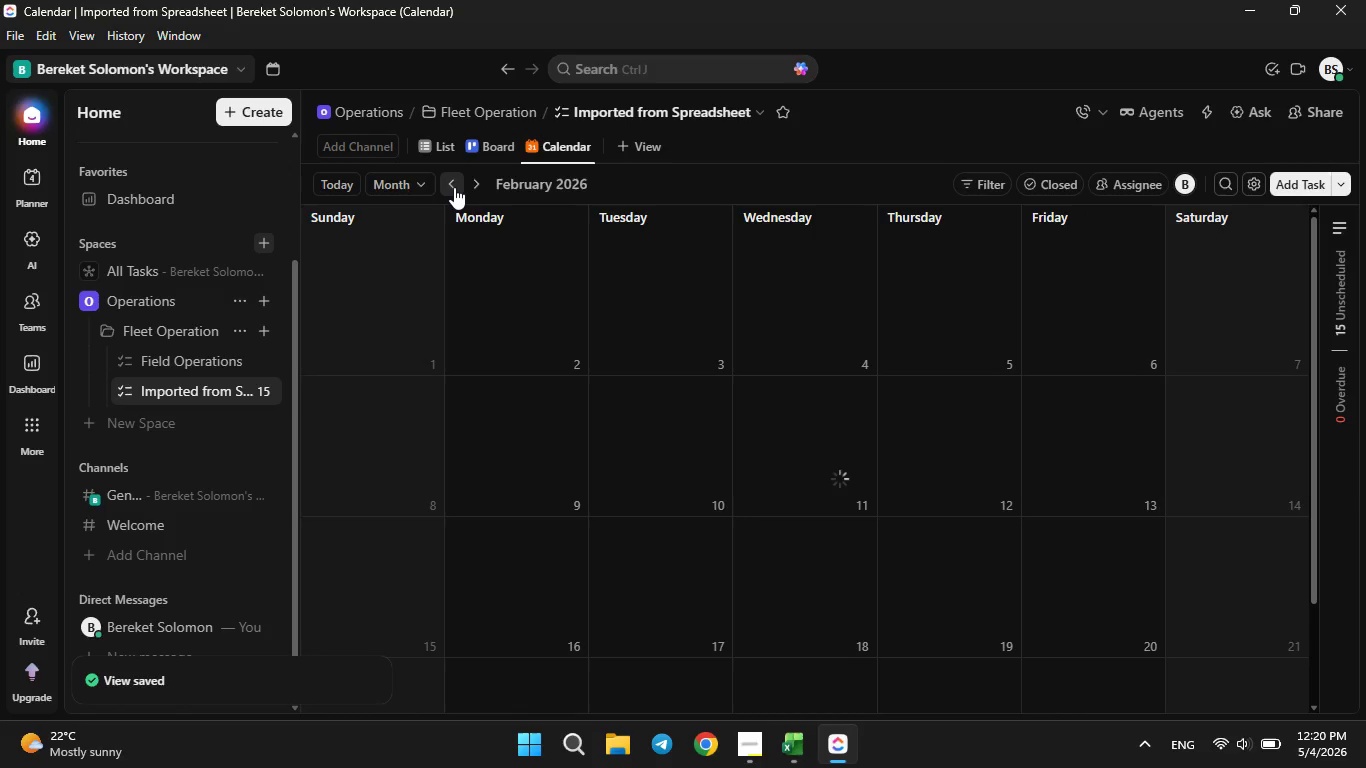 
triple_click([454, 187])
 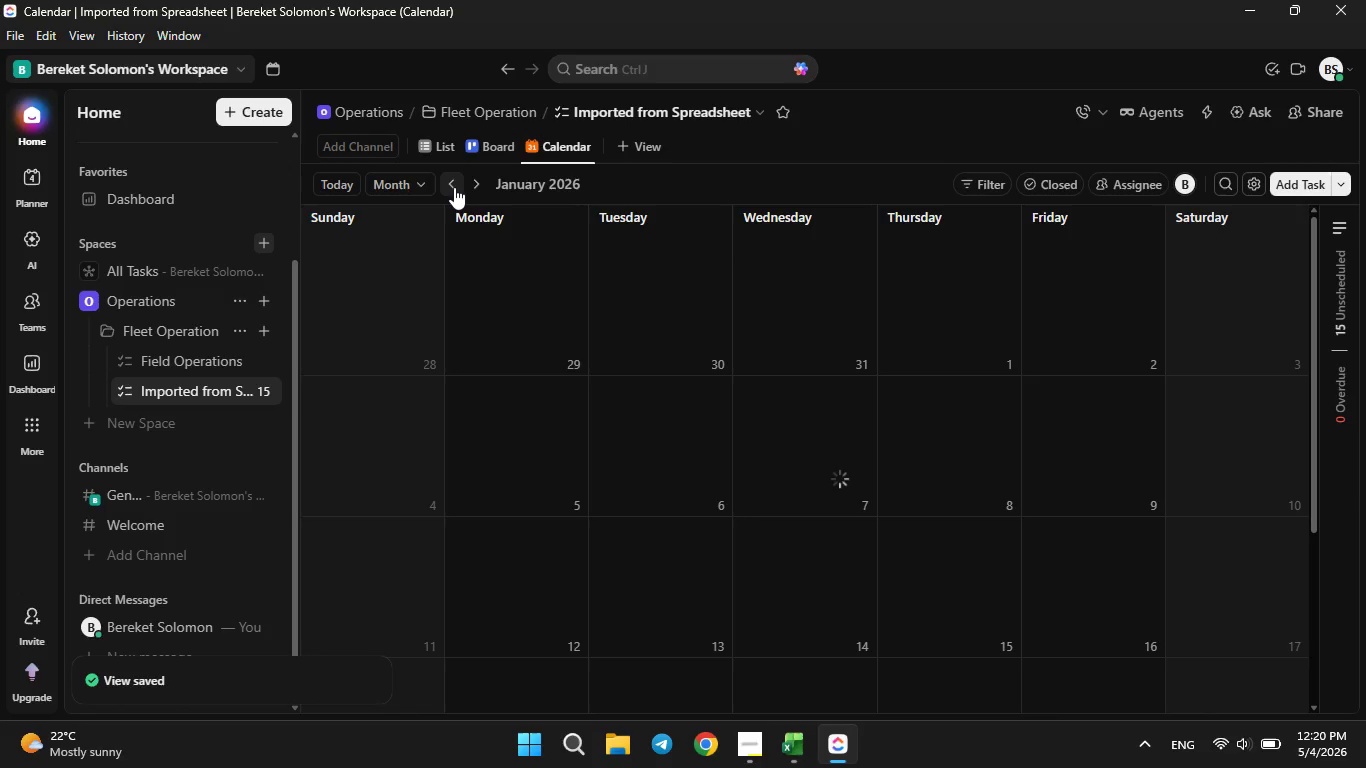 
triple_click([454, 187])
 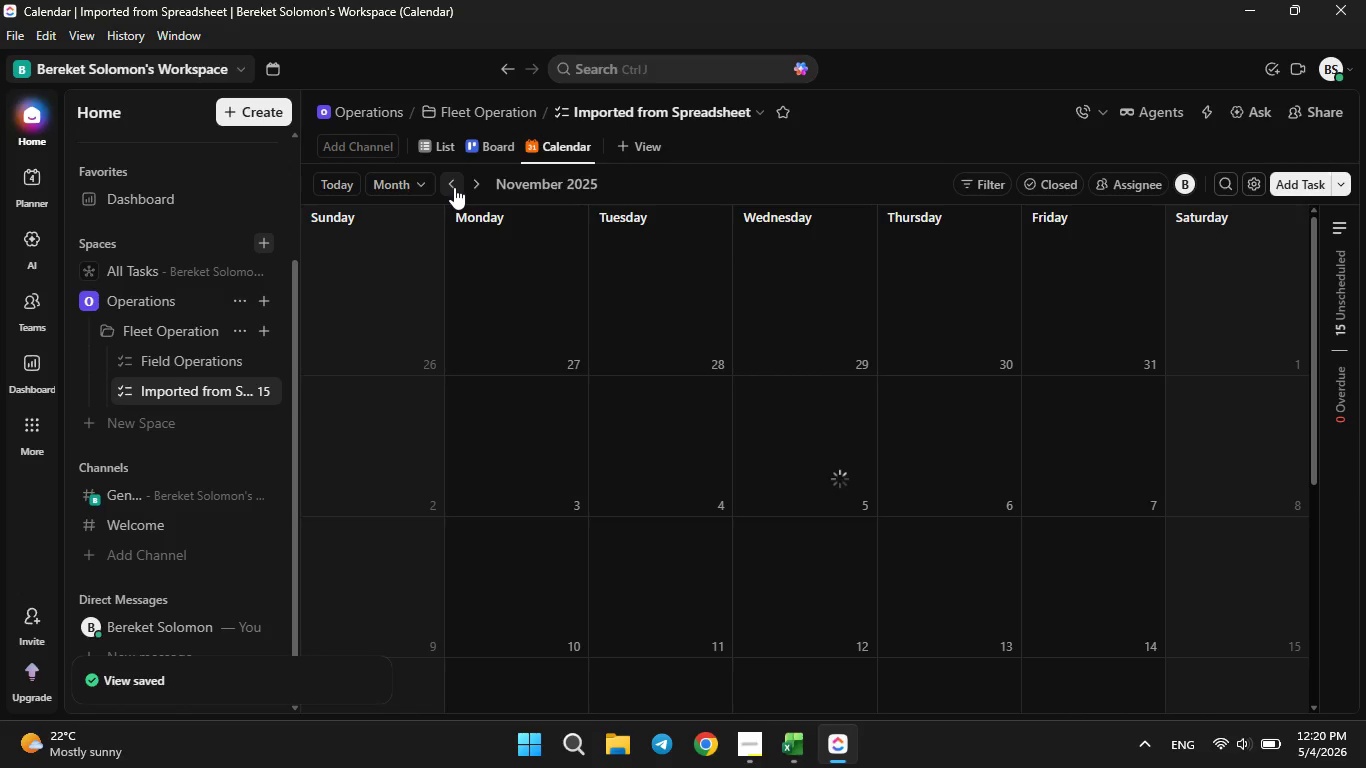 
left_click([454, 187])
 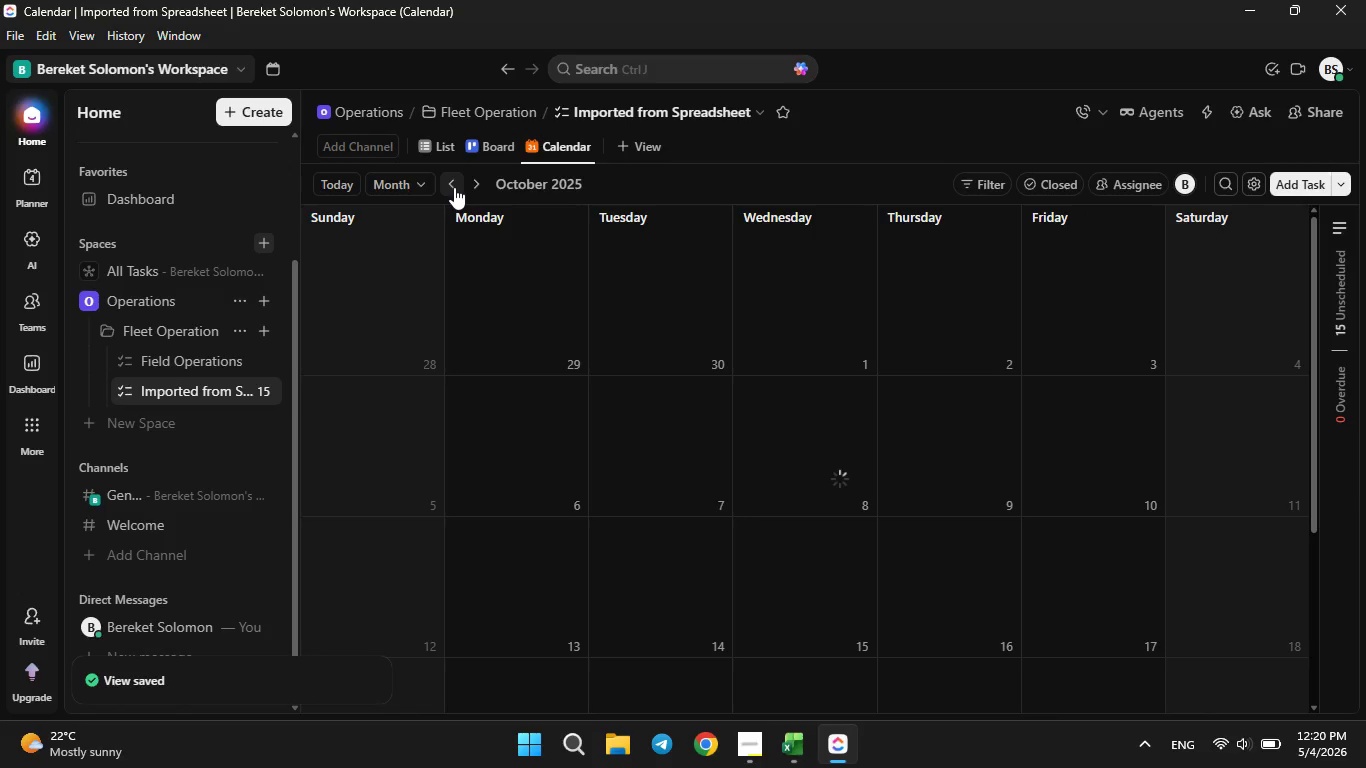 
double_click([454, 187])
 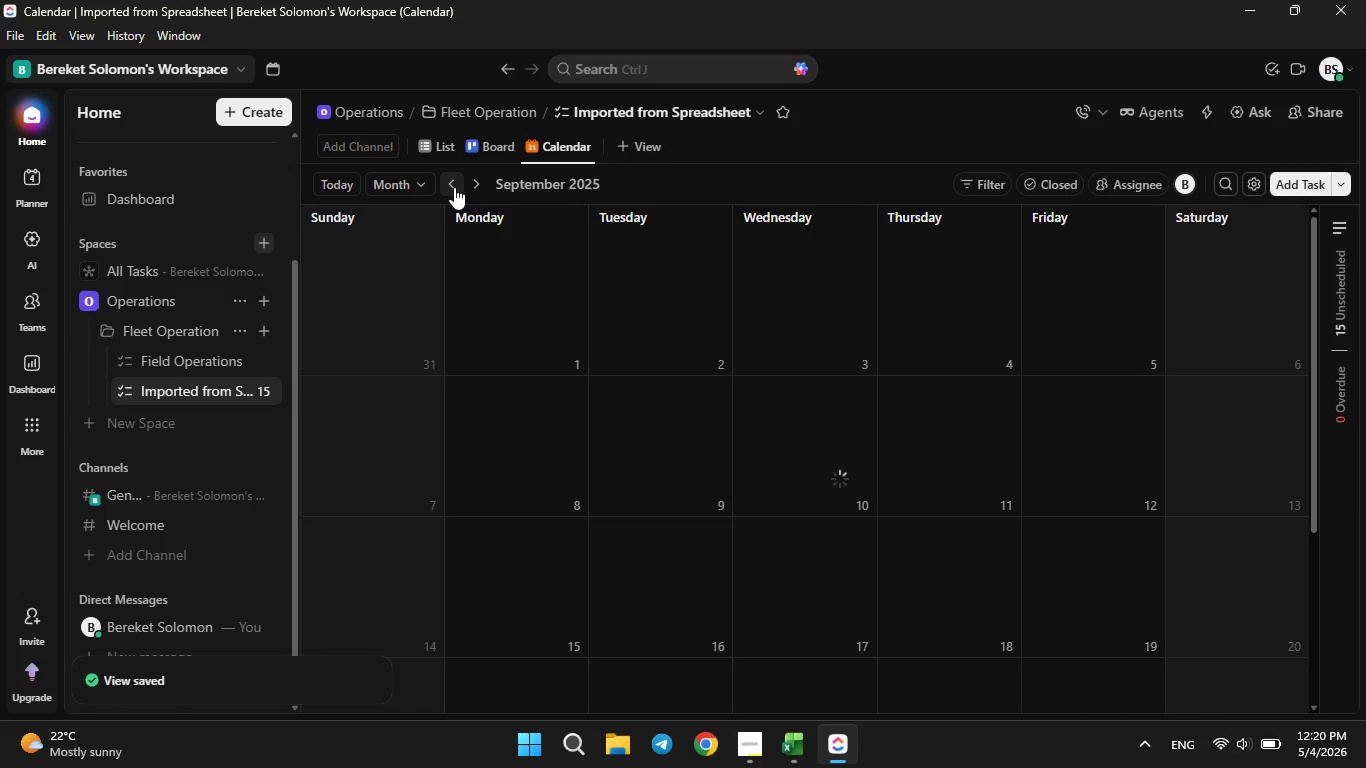 
left_click([454, 187])
 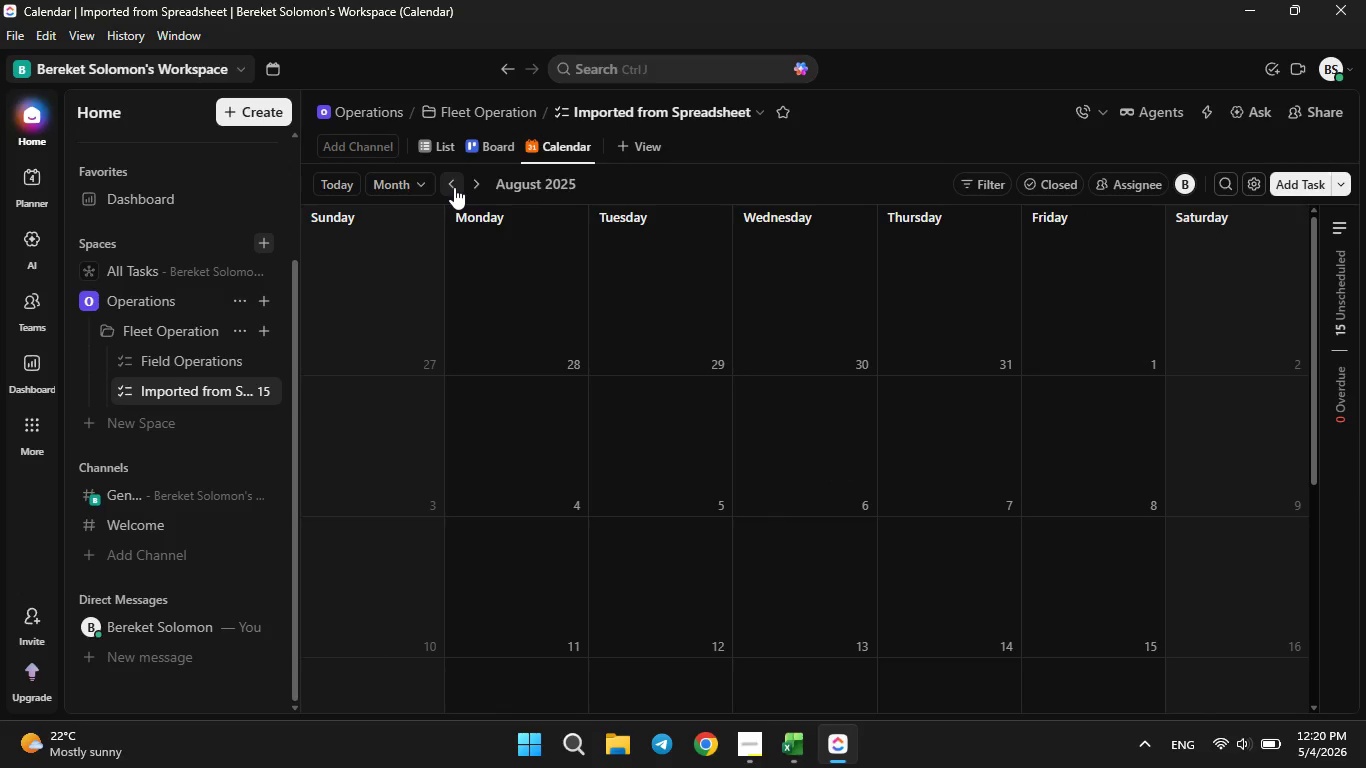 
left_click([454, 187])
 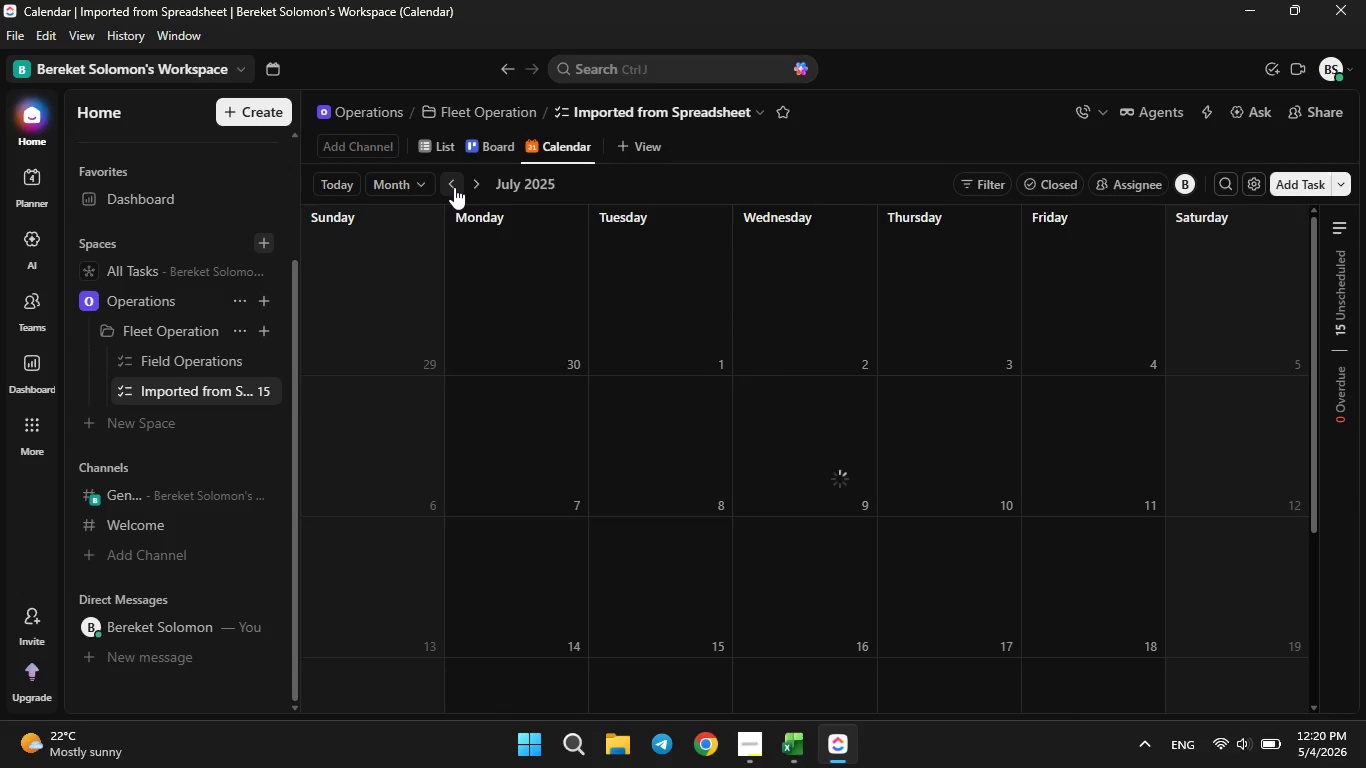 
double_click([454, 187])
 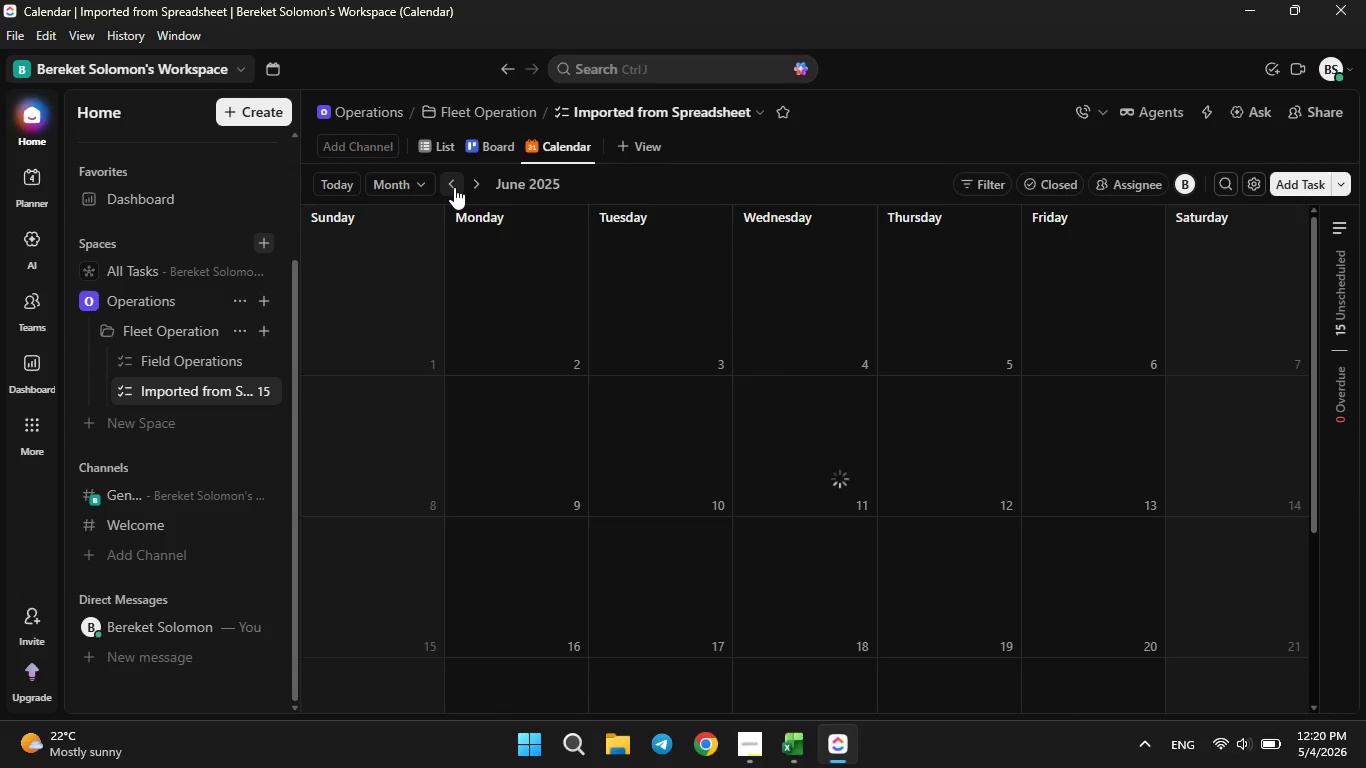 
triple_click([454, 187])
 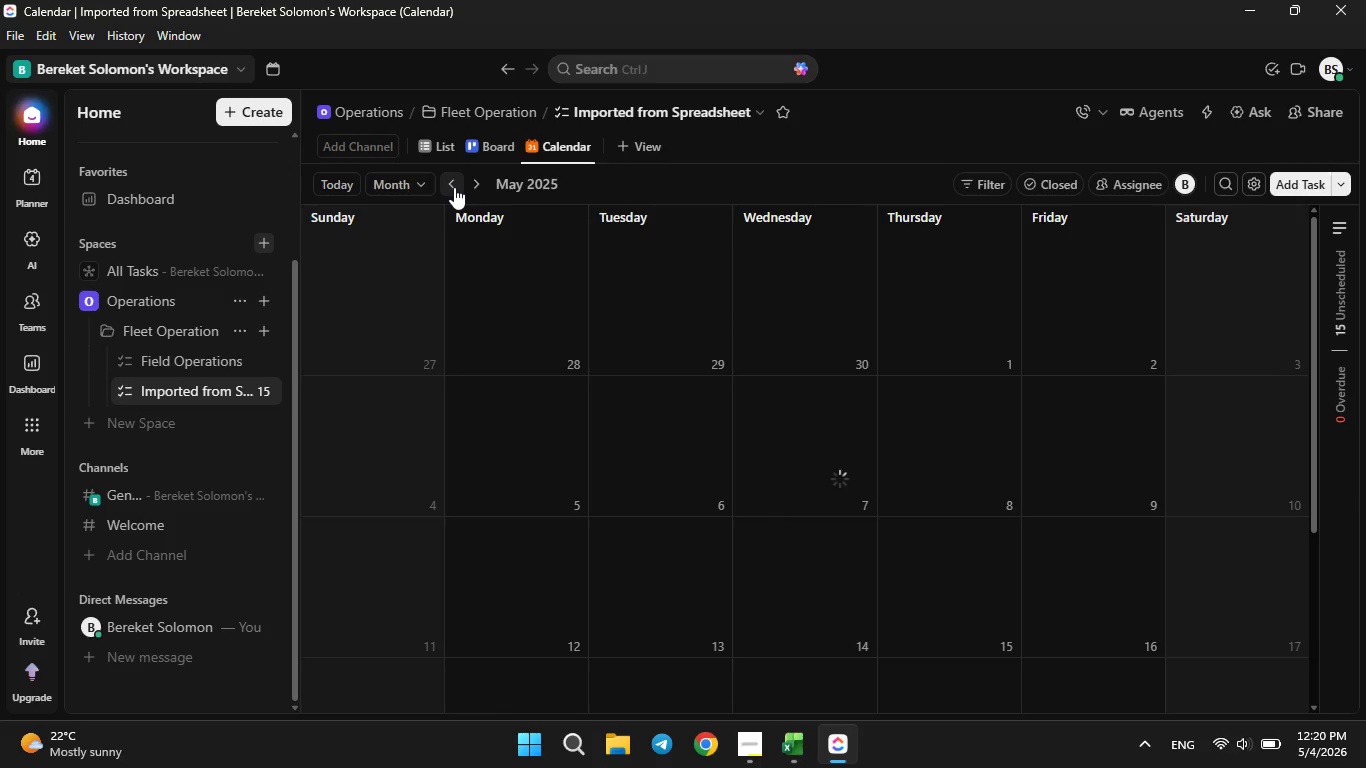 
left_click([454, 187])
 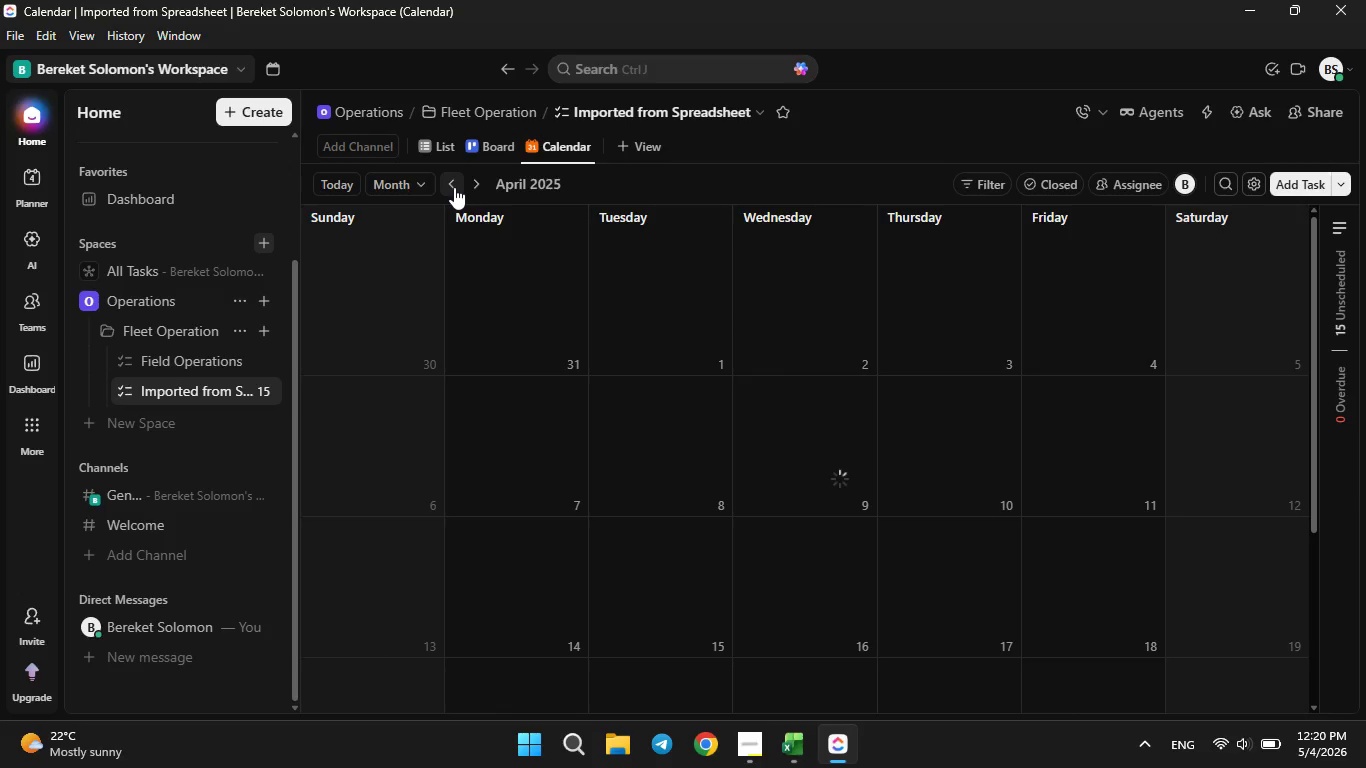 
left_click([454, 187])
 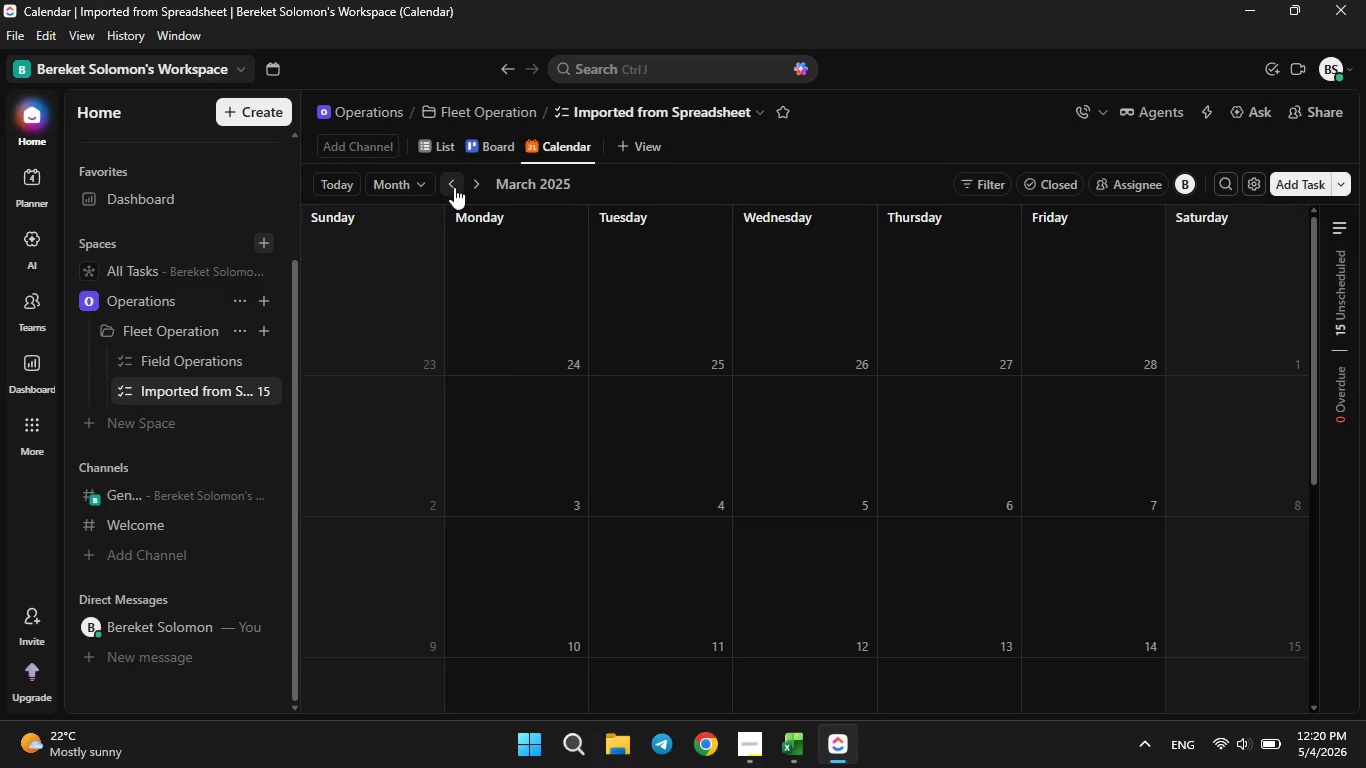 
left_click([454, 187])
 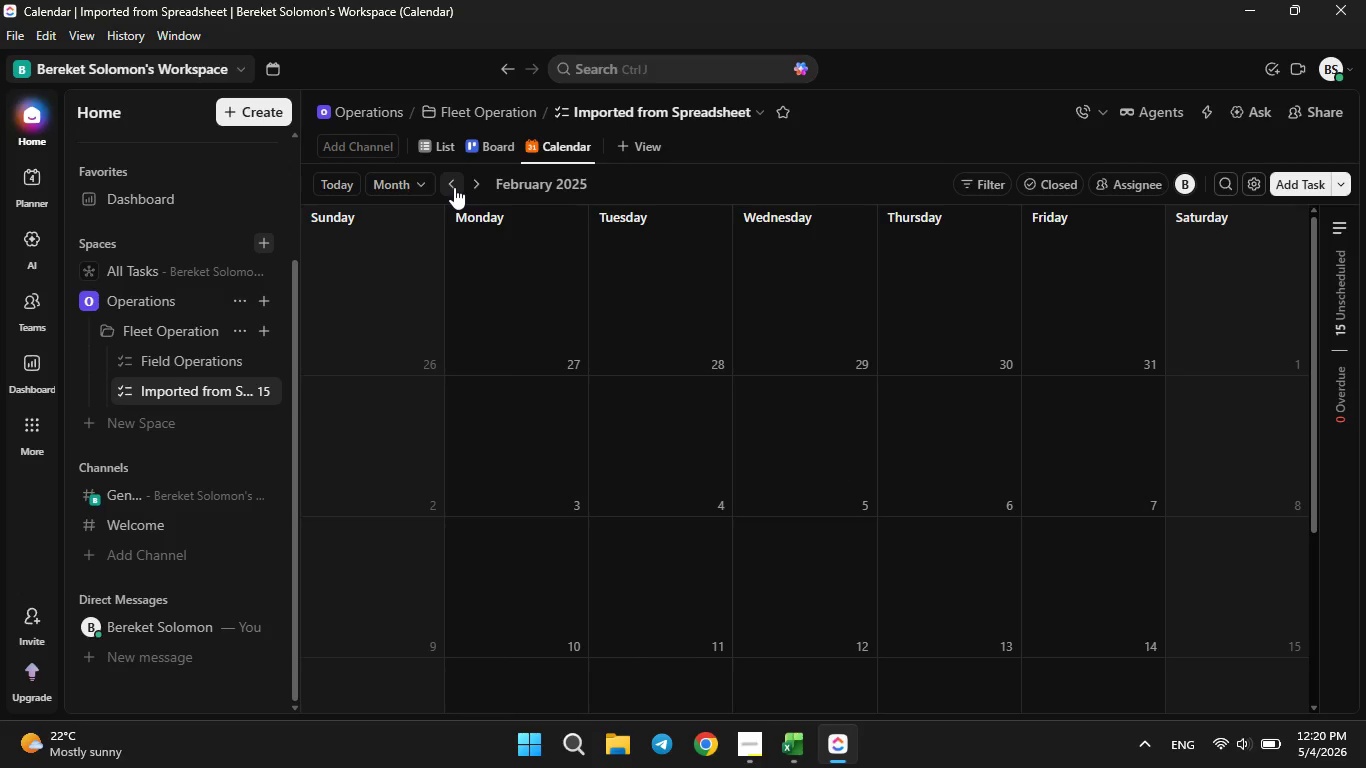 
double_click([454, 187])
 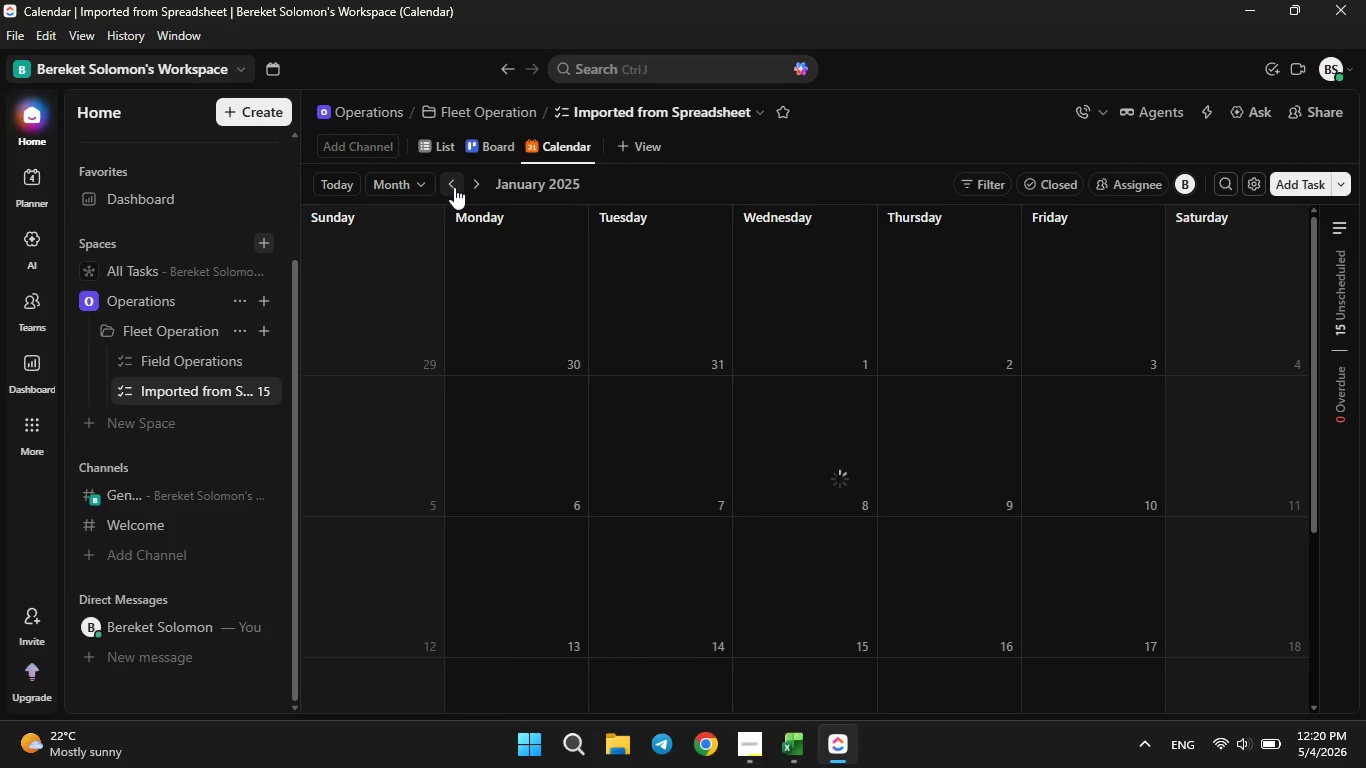 
triple_click([454, 187])
 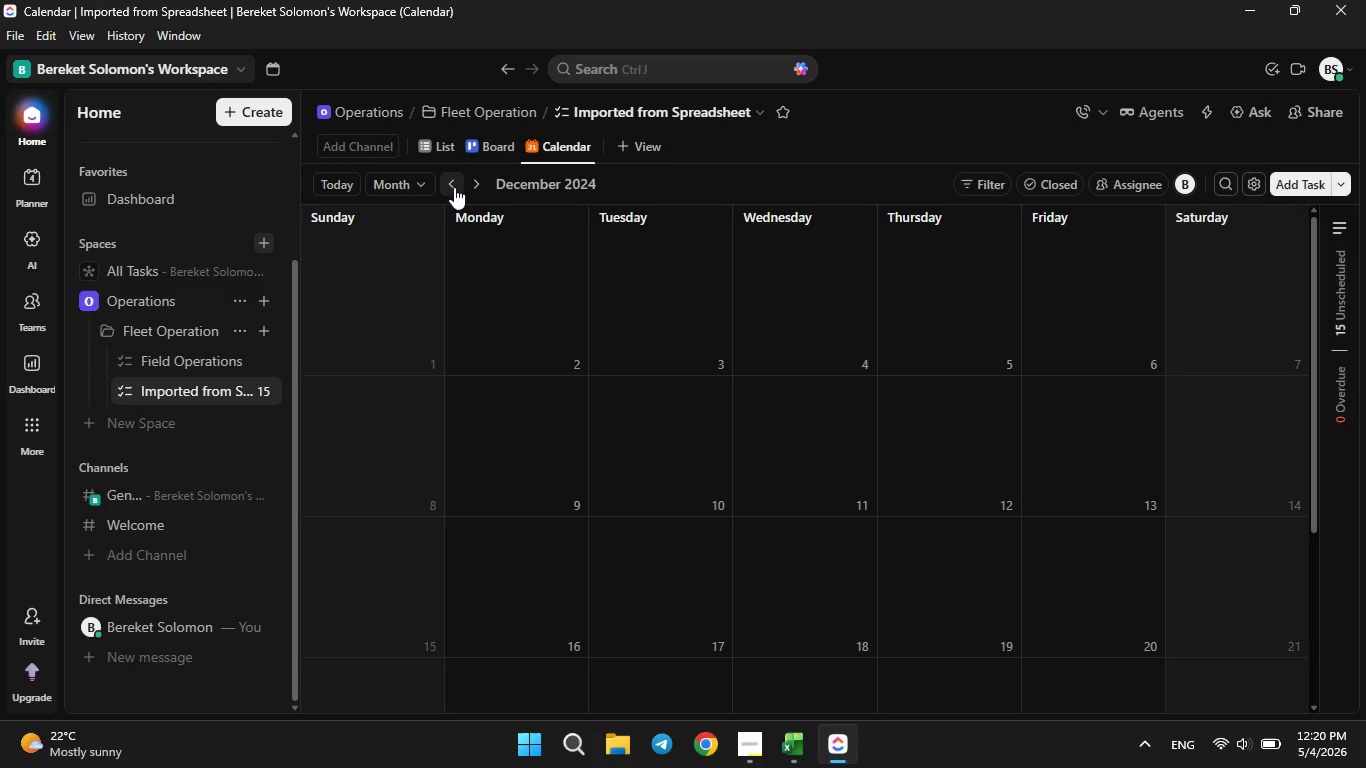 
left_click([454, 187])
 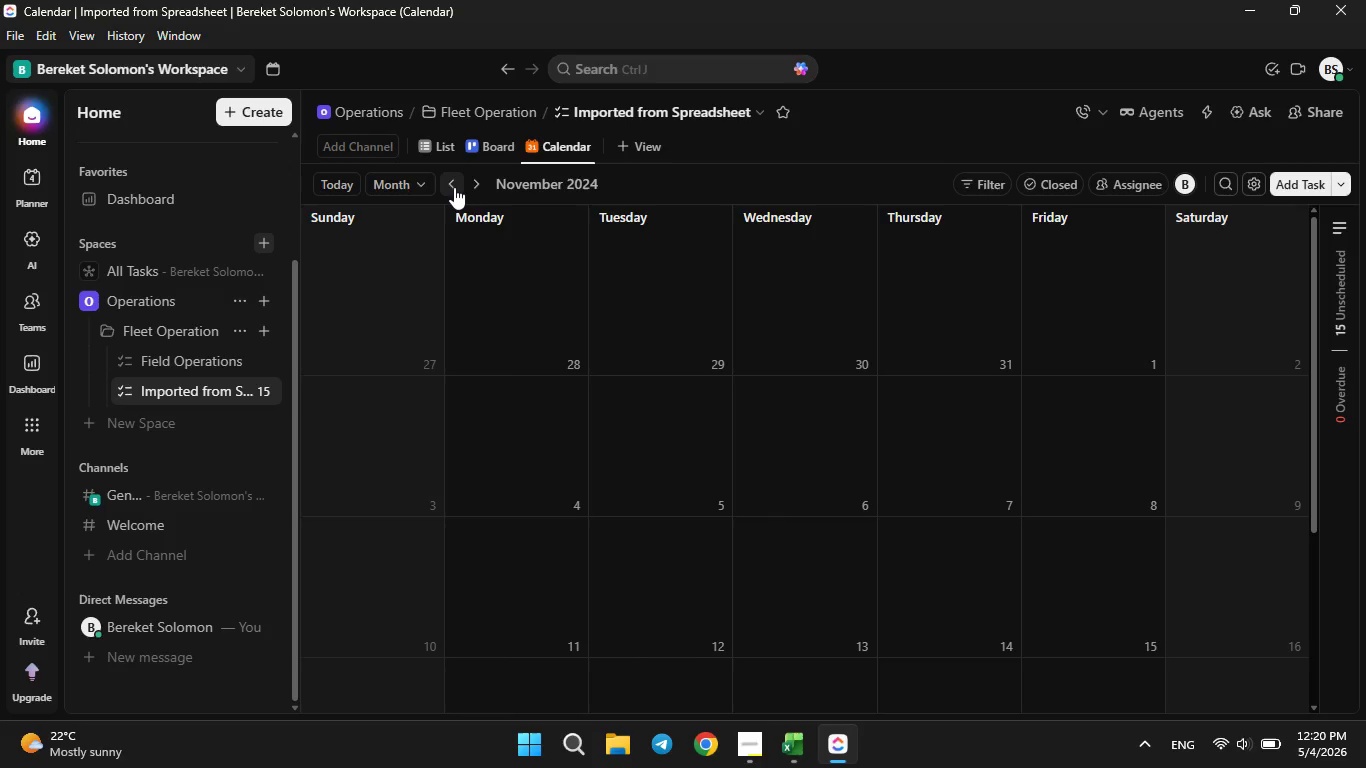 
left_click([454, 187])
 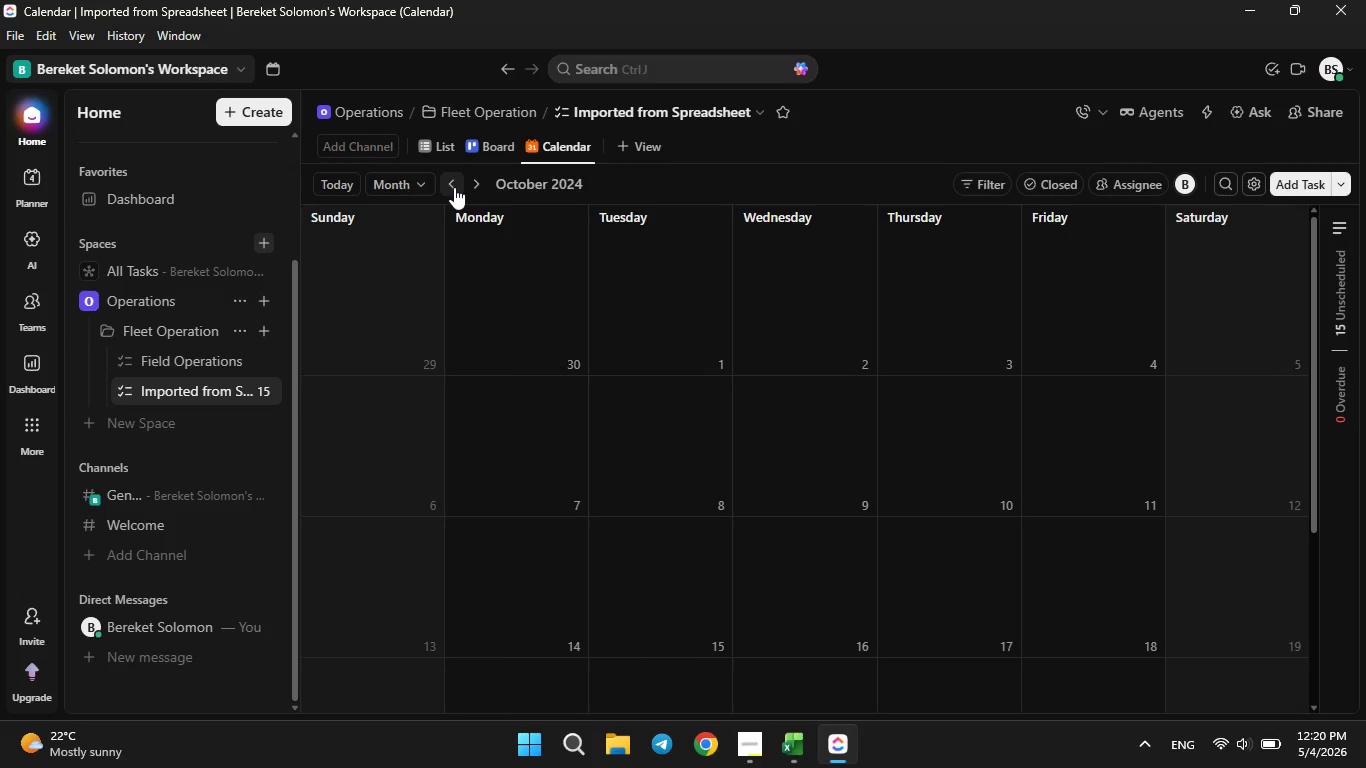 
left_click([454, 187])
 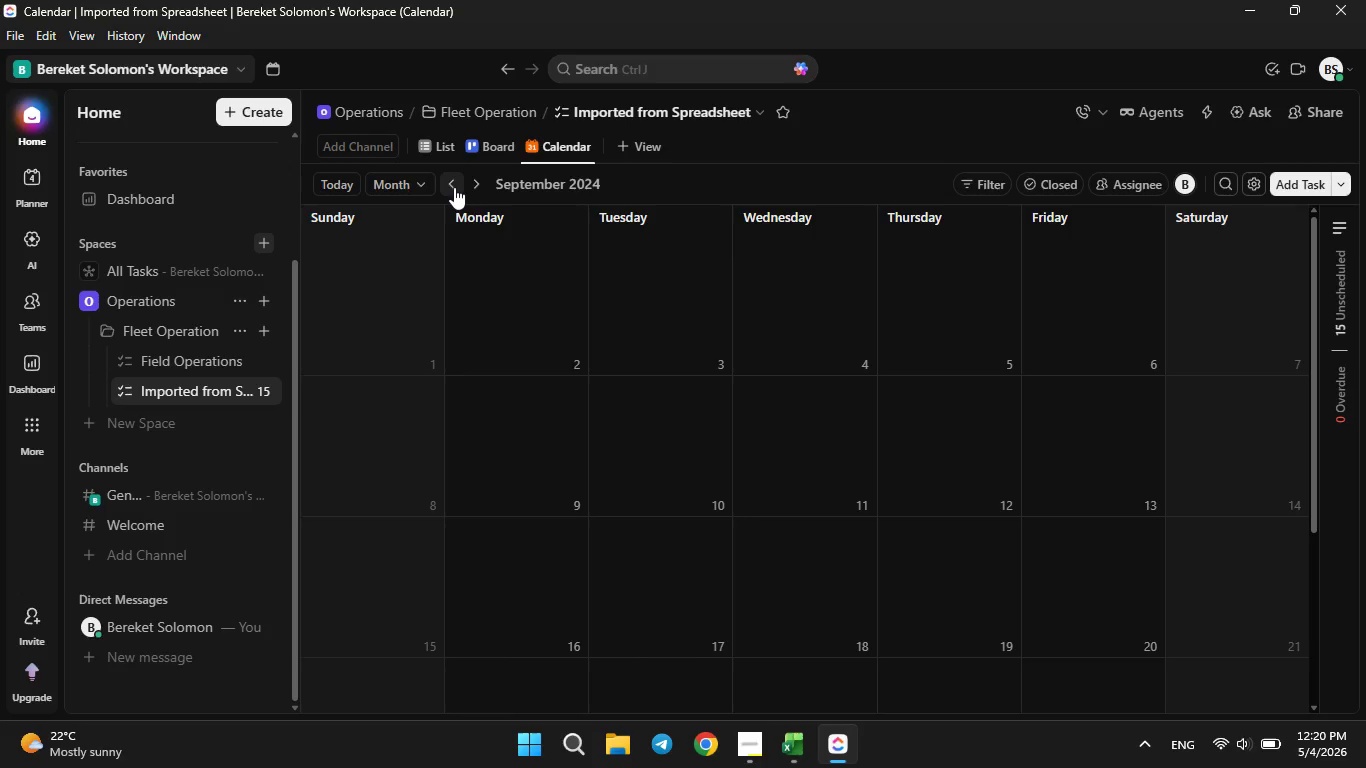 
left_click([454, 187])
 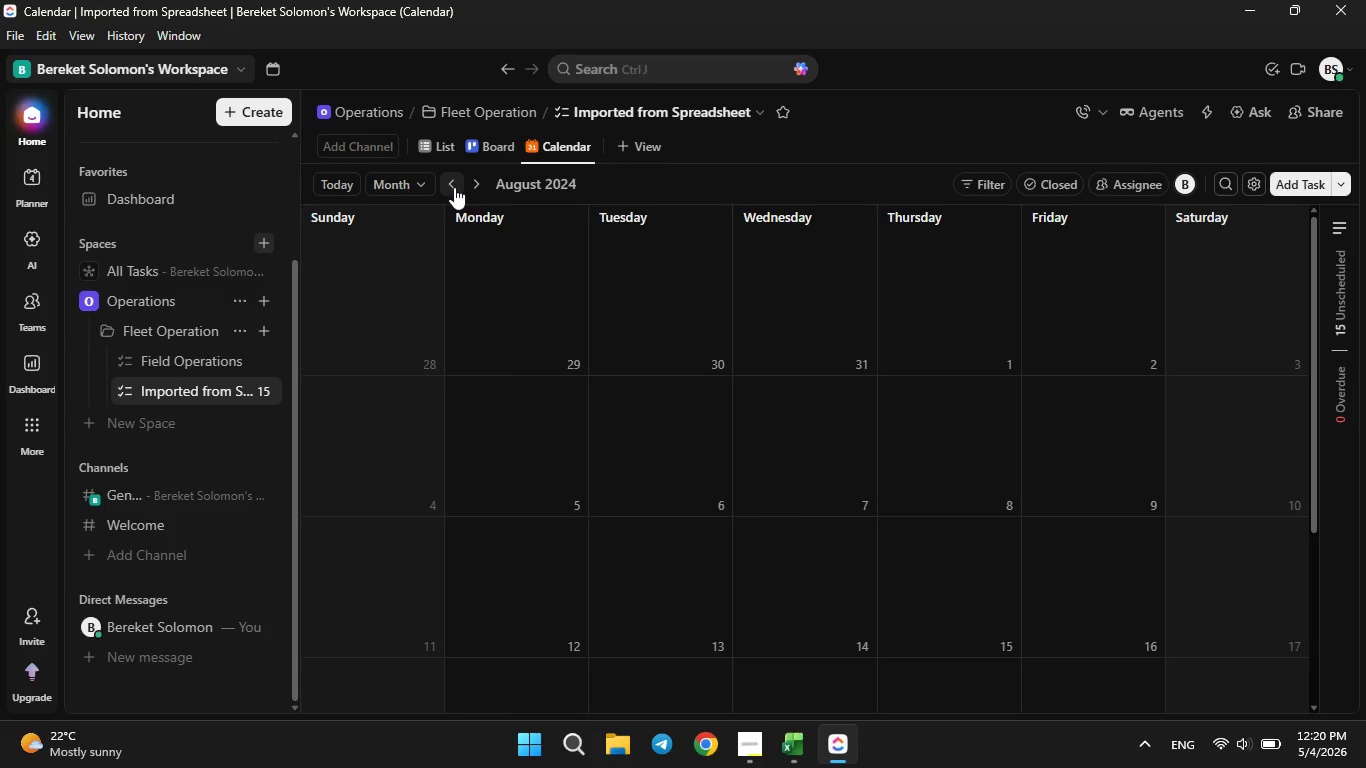 
left_click([454, 187])
 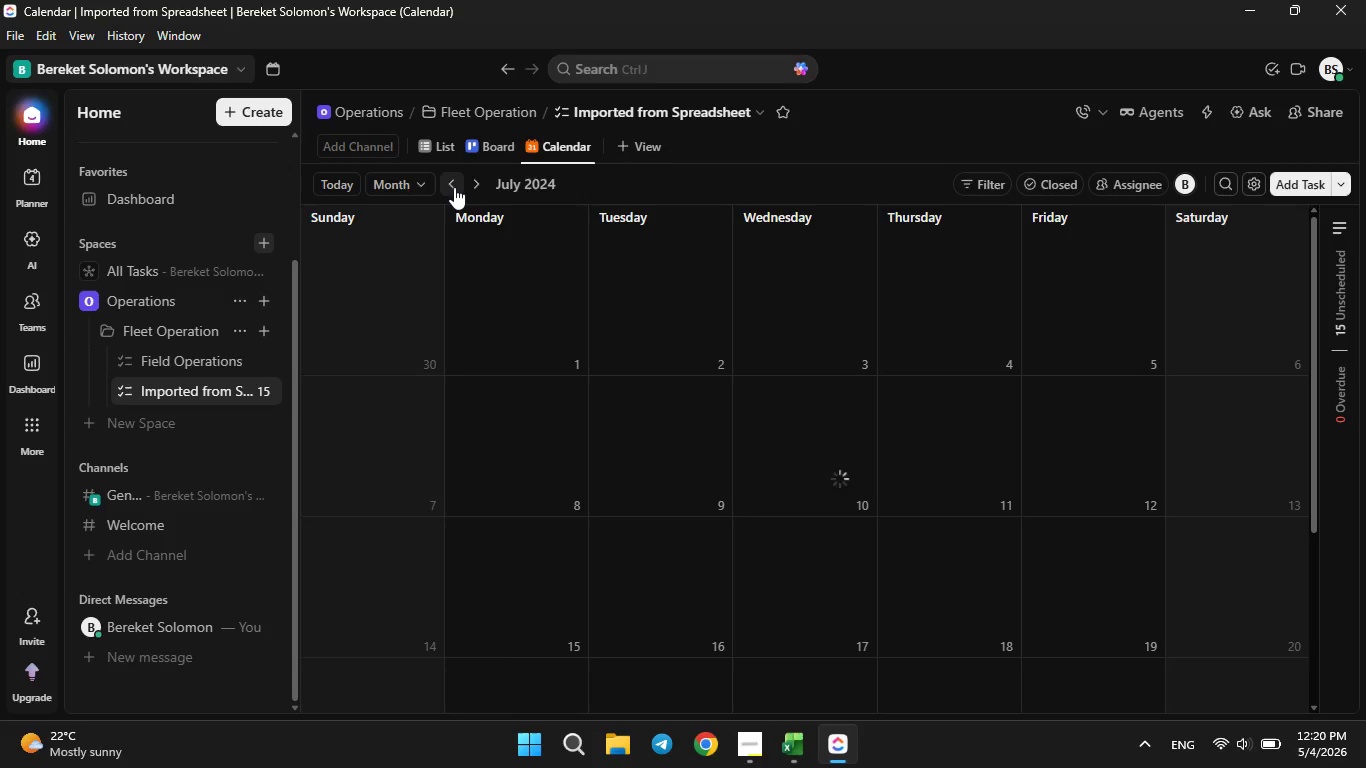 
left_click([454, 187])
 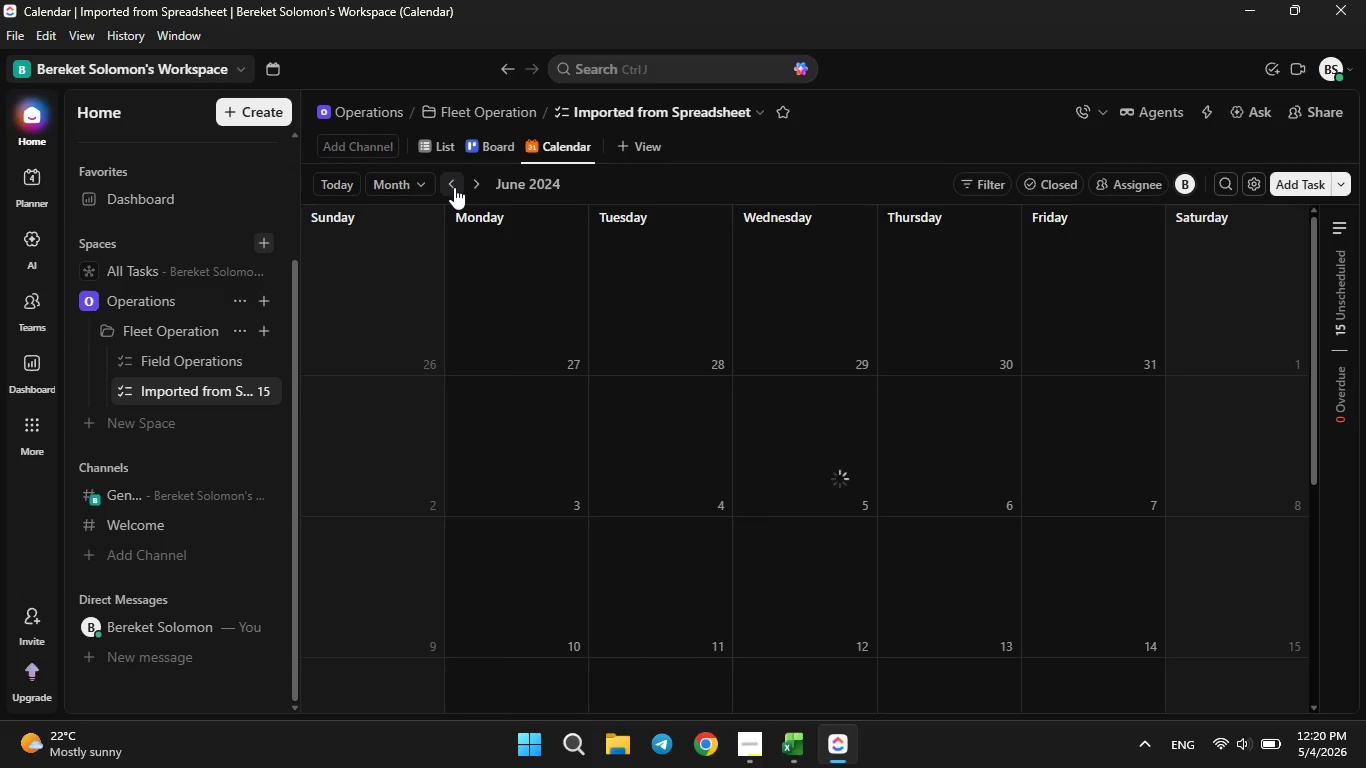 
left_click([454, 187])
 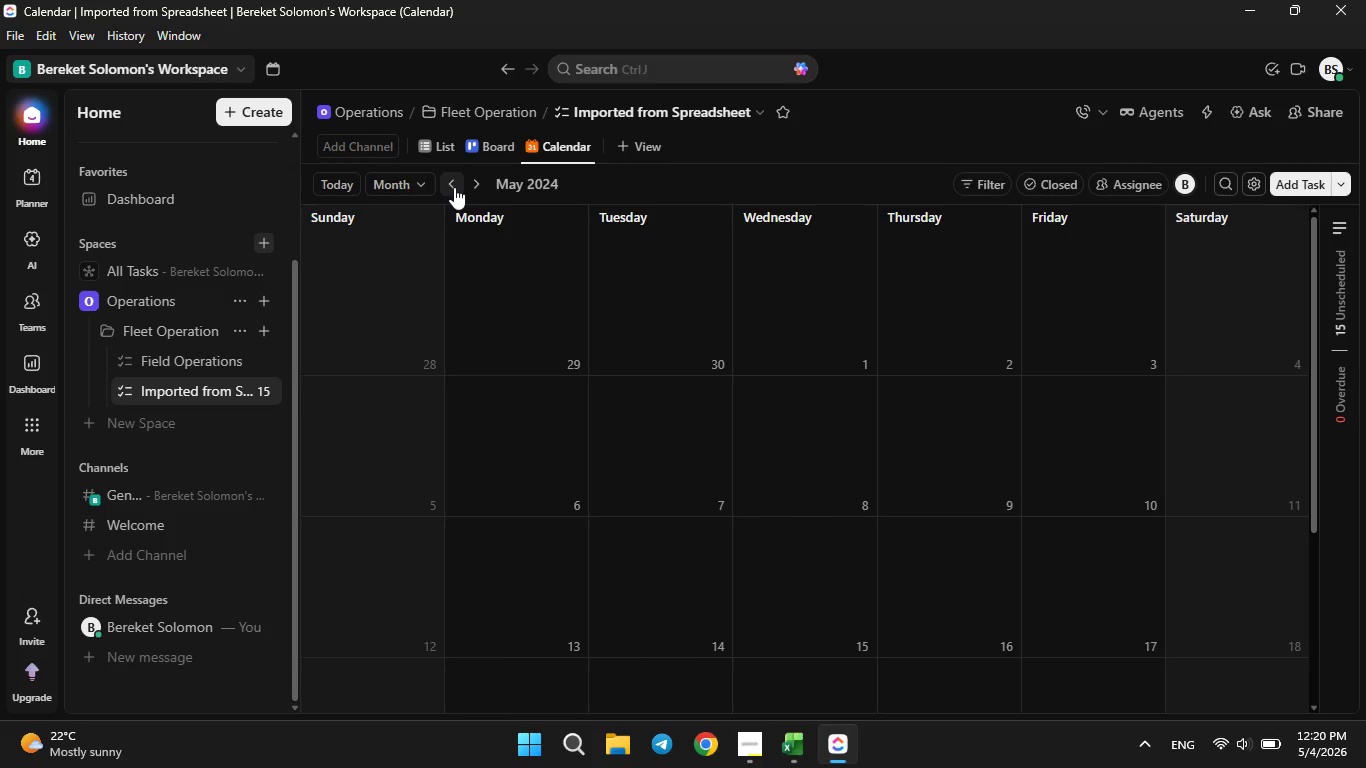 
left_click([454, 187])
 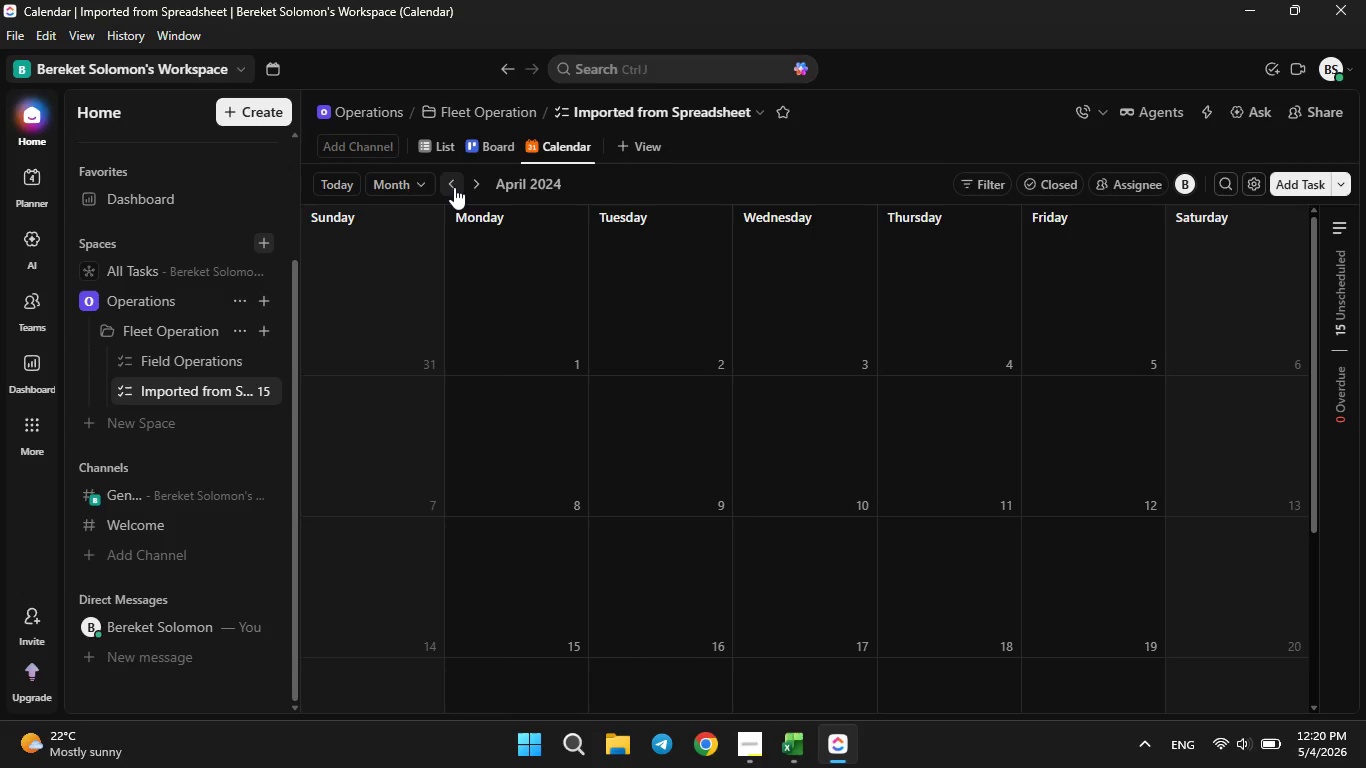 
left_click([453, 187])
 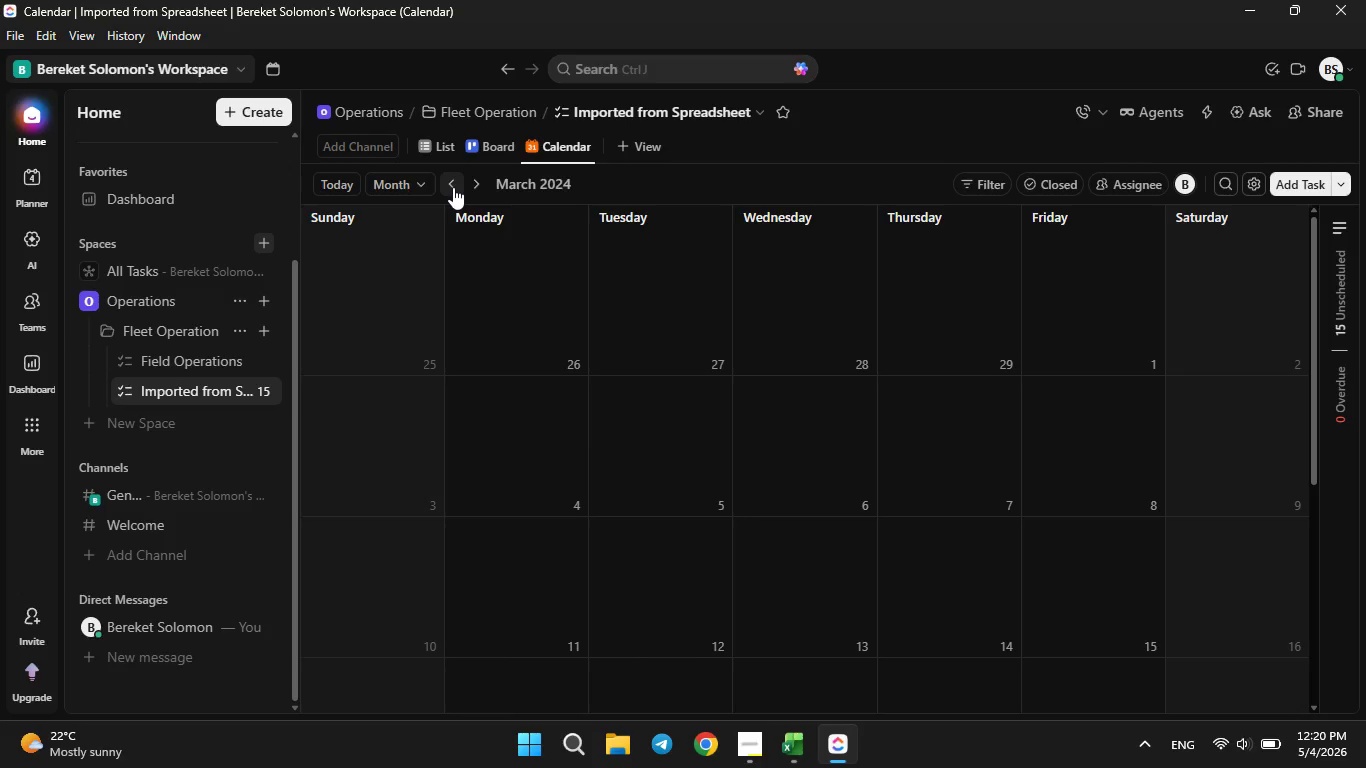 
left_click([453, 187])
 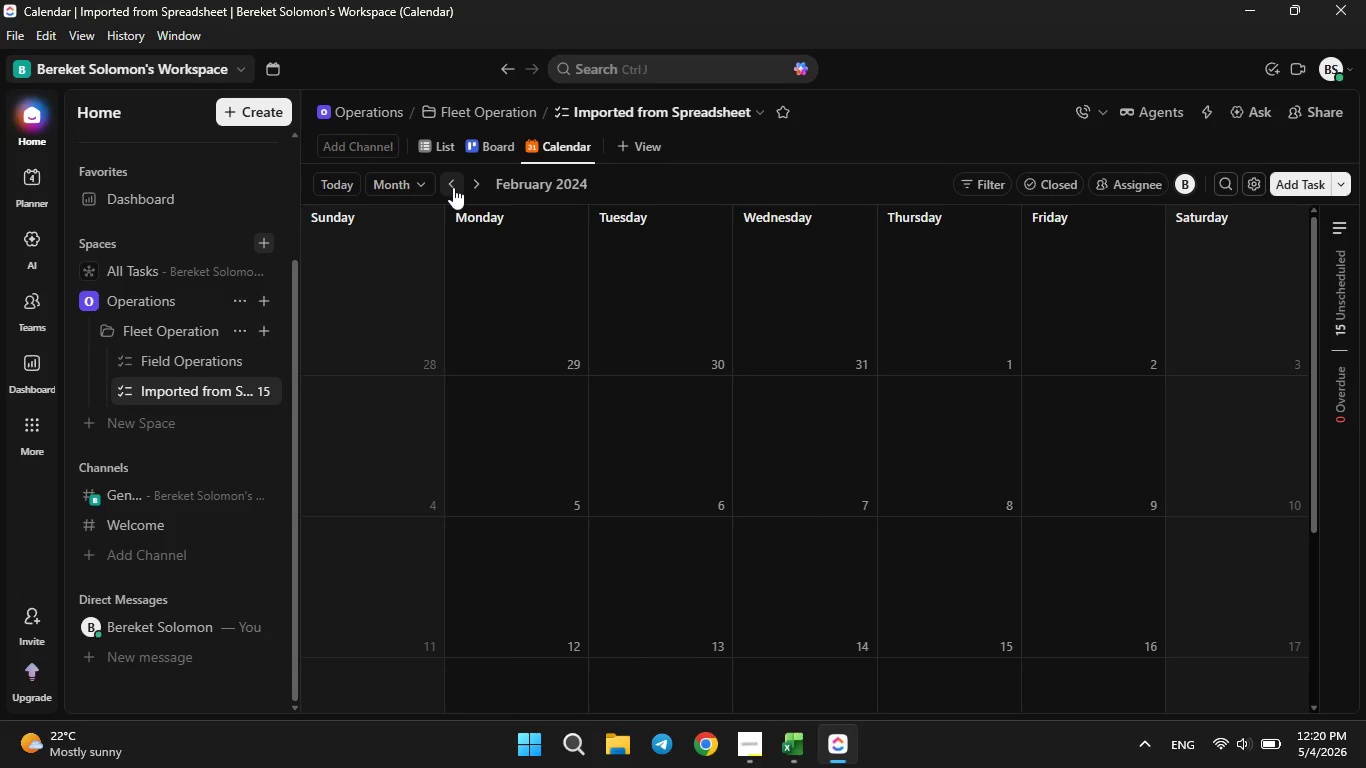 
left_click([453, 186])
 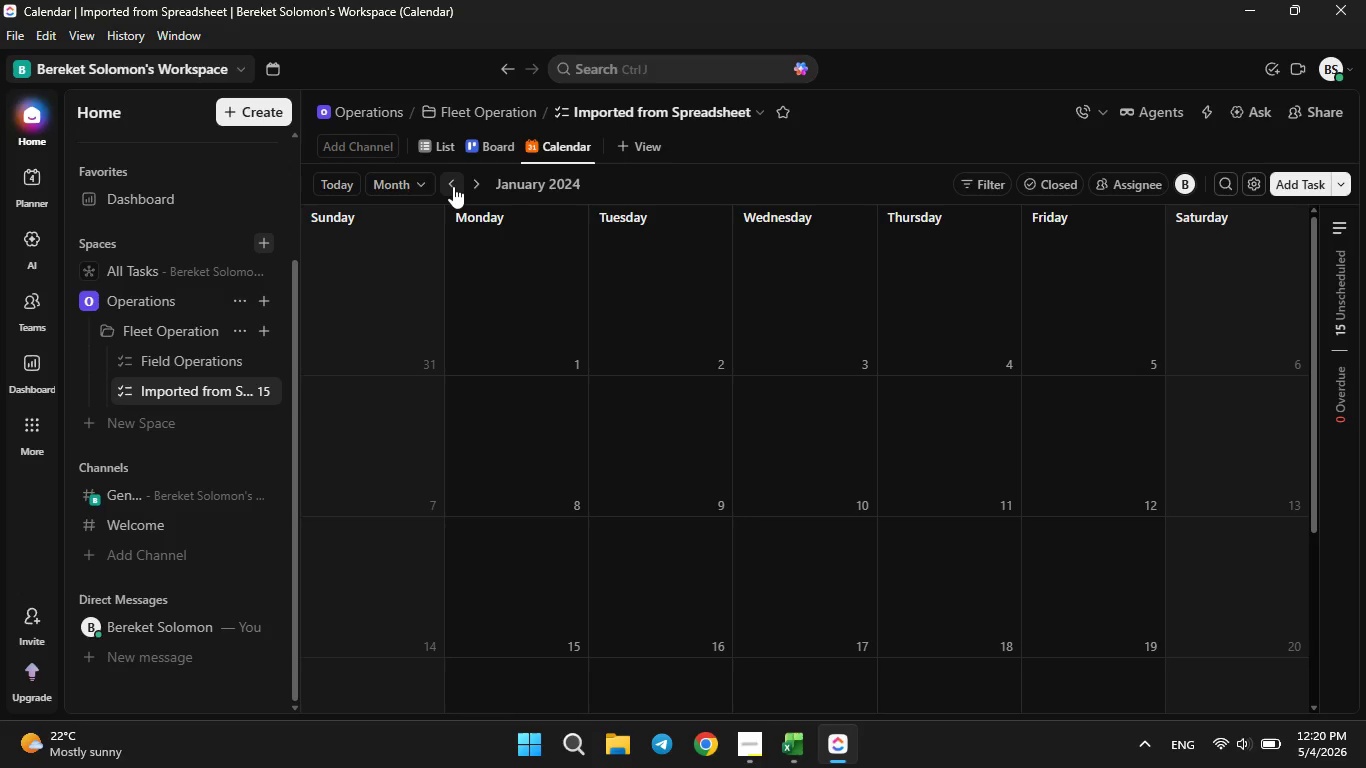 
left_click([453, 186])
 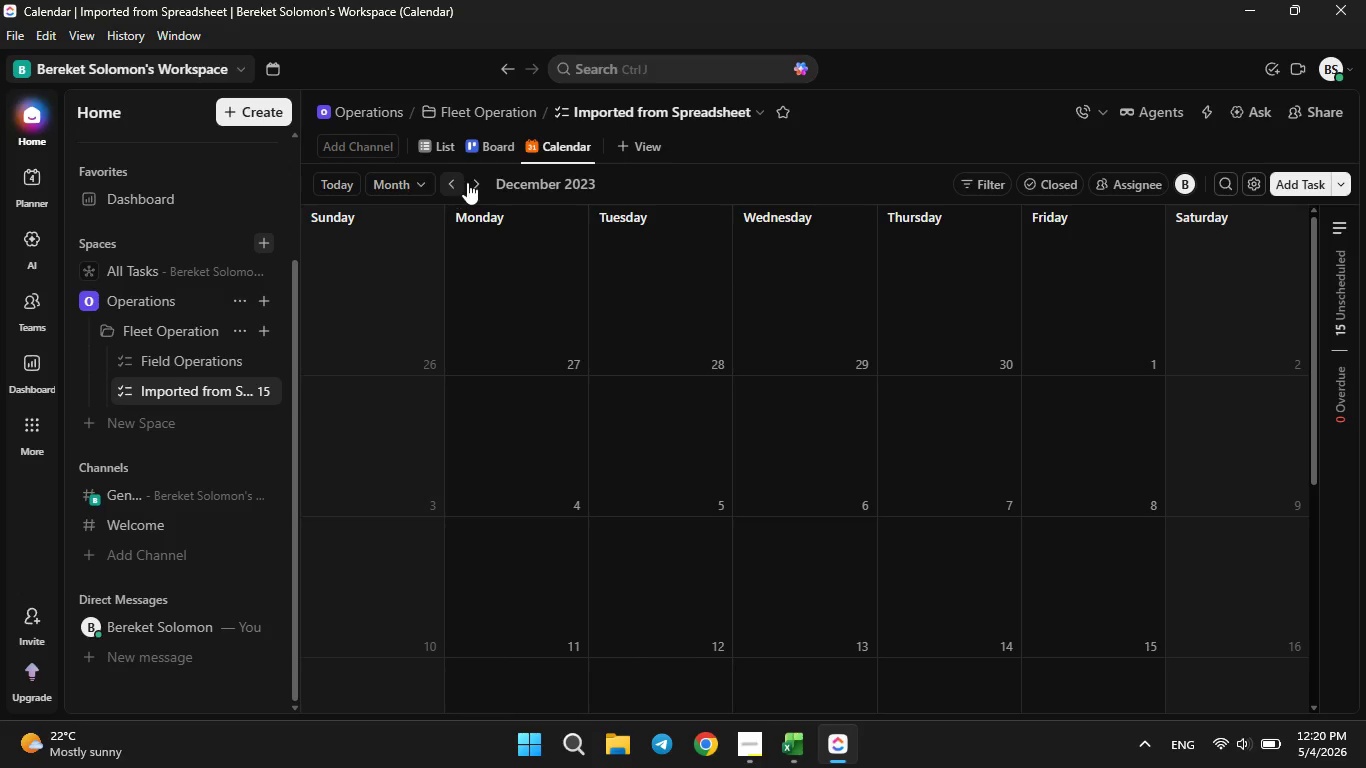 
left_click([486, 179])
 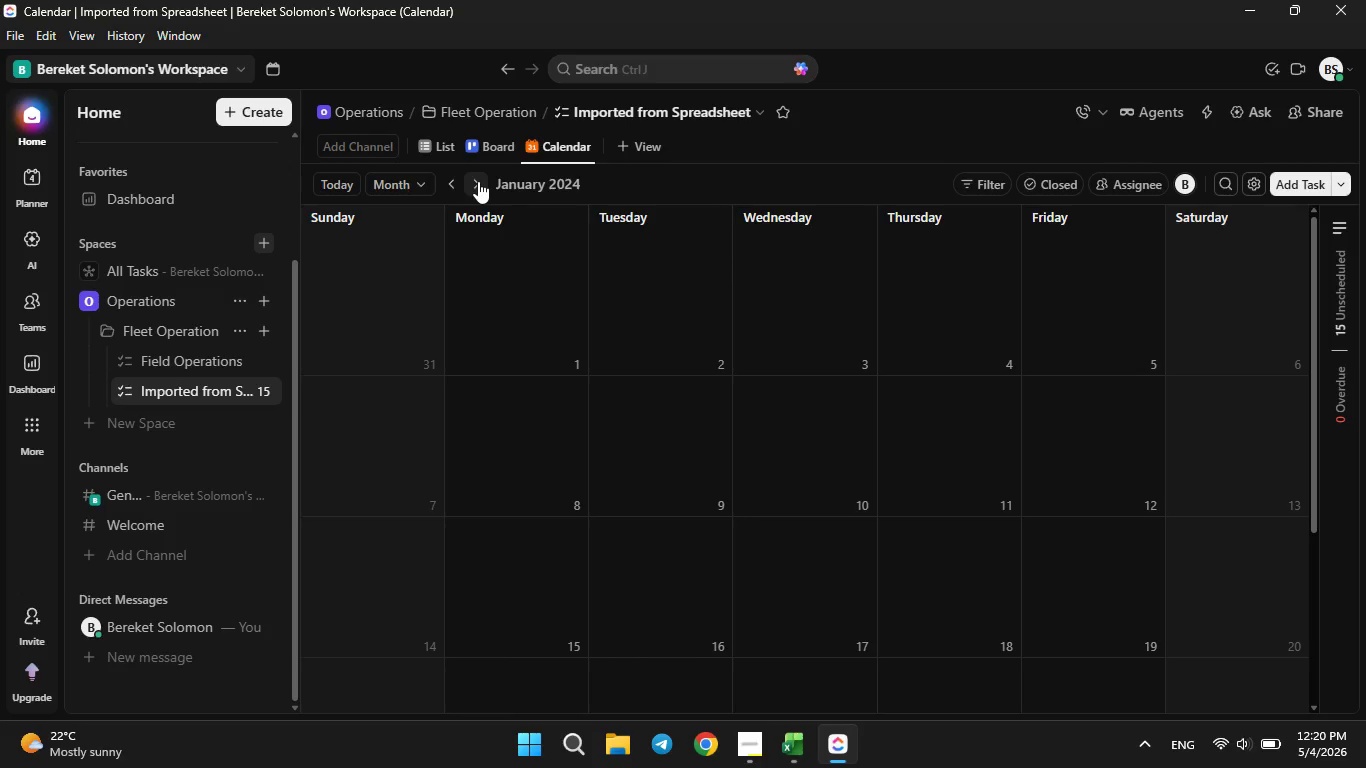 
left_click([478, 181])
 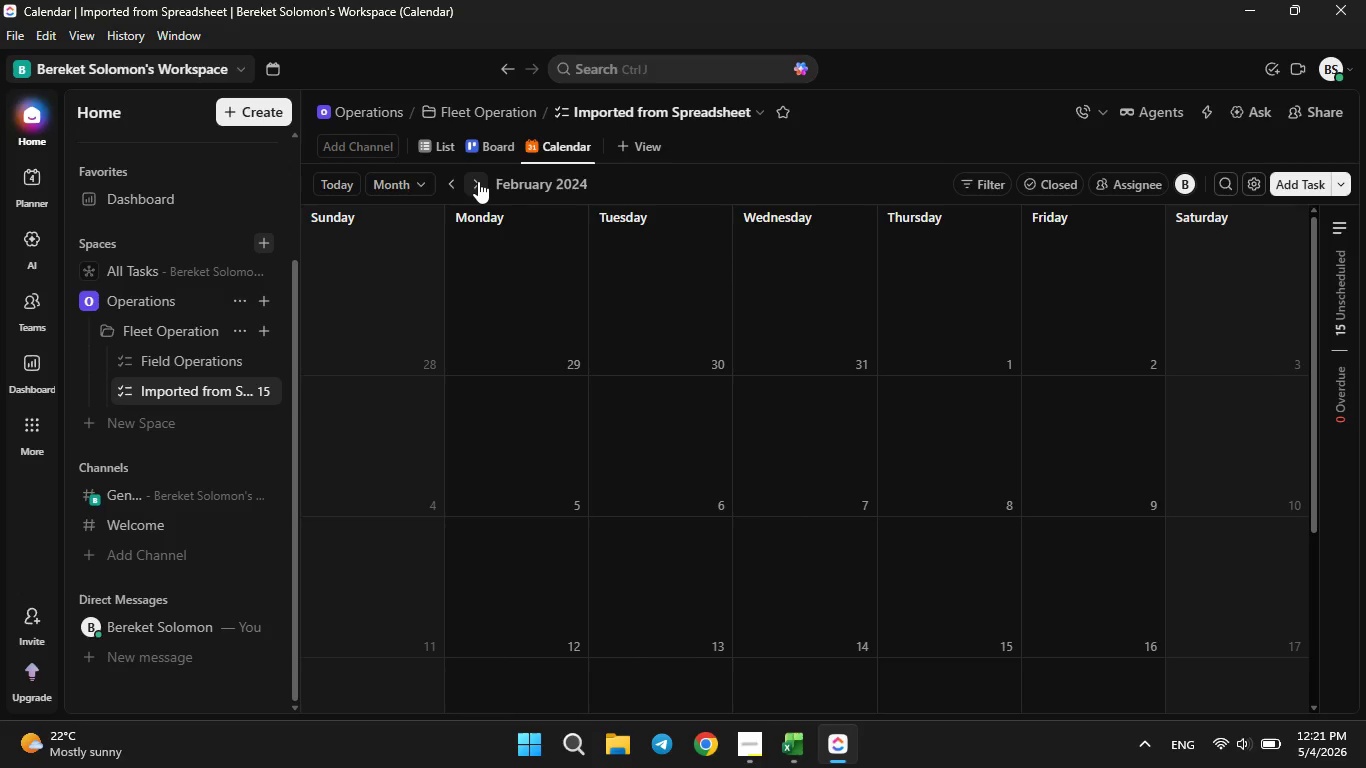 
left_click([478, 181])
 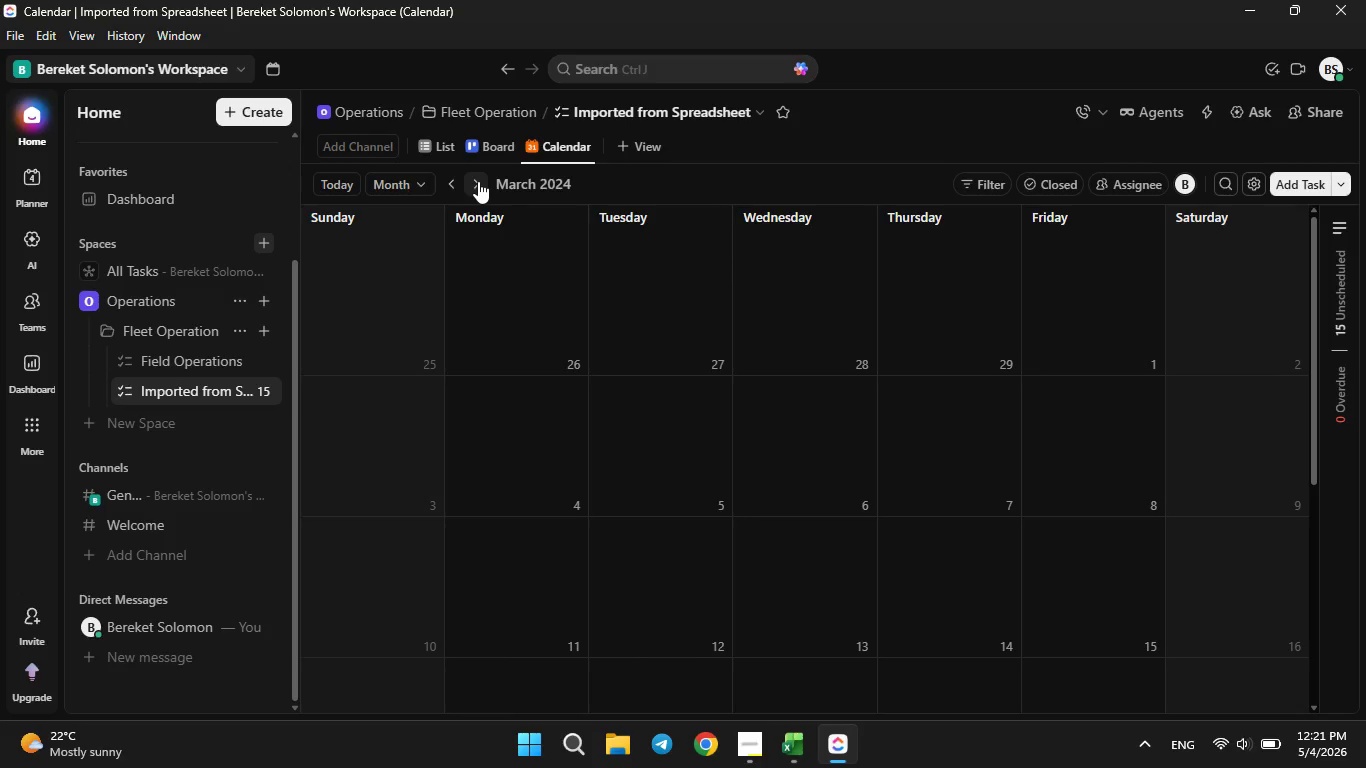 
left_click([478, 181])
 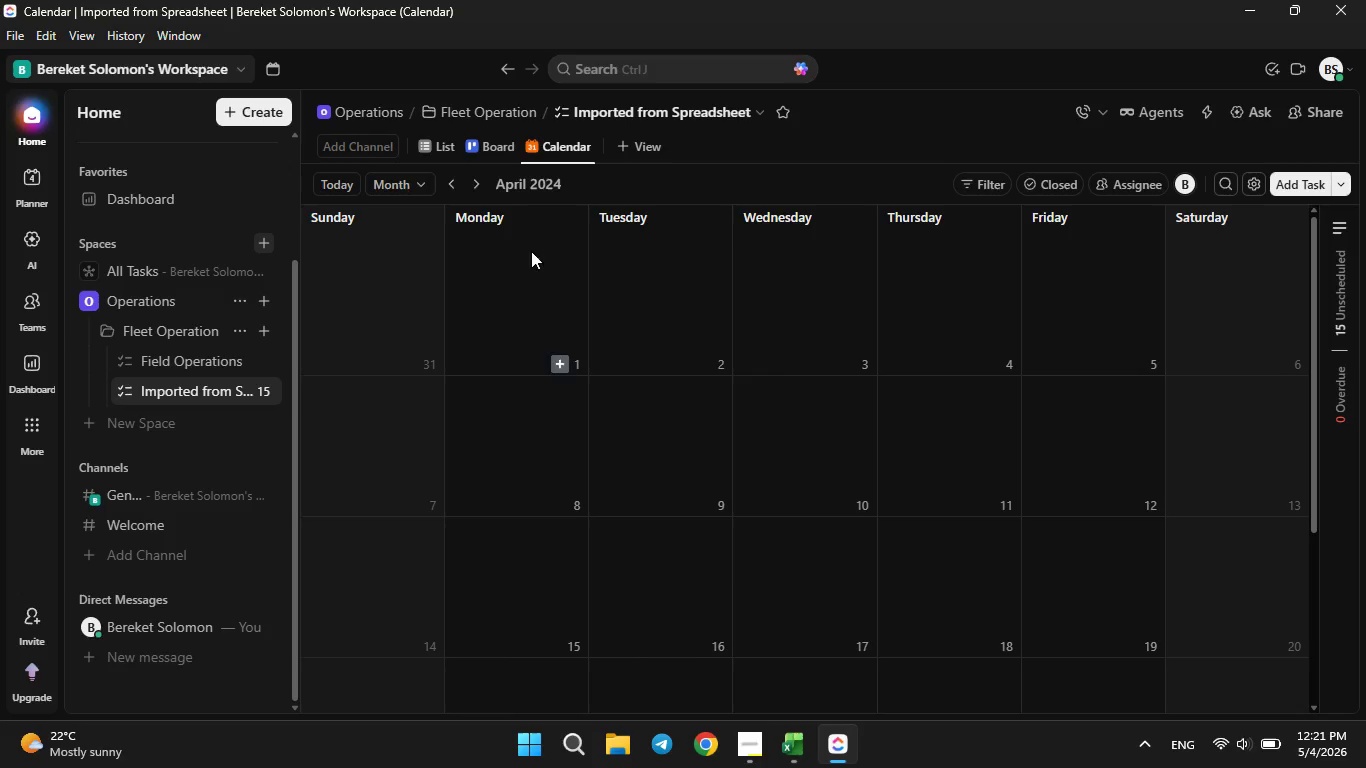 
left_click([452, 147])
 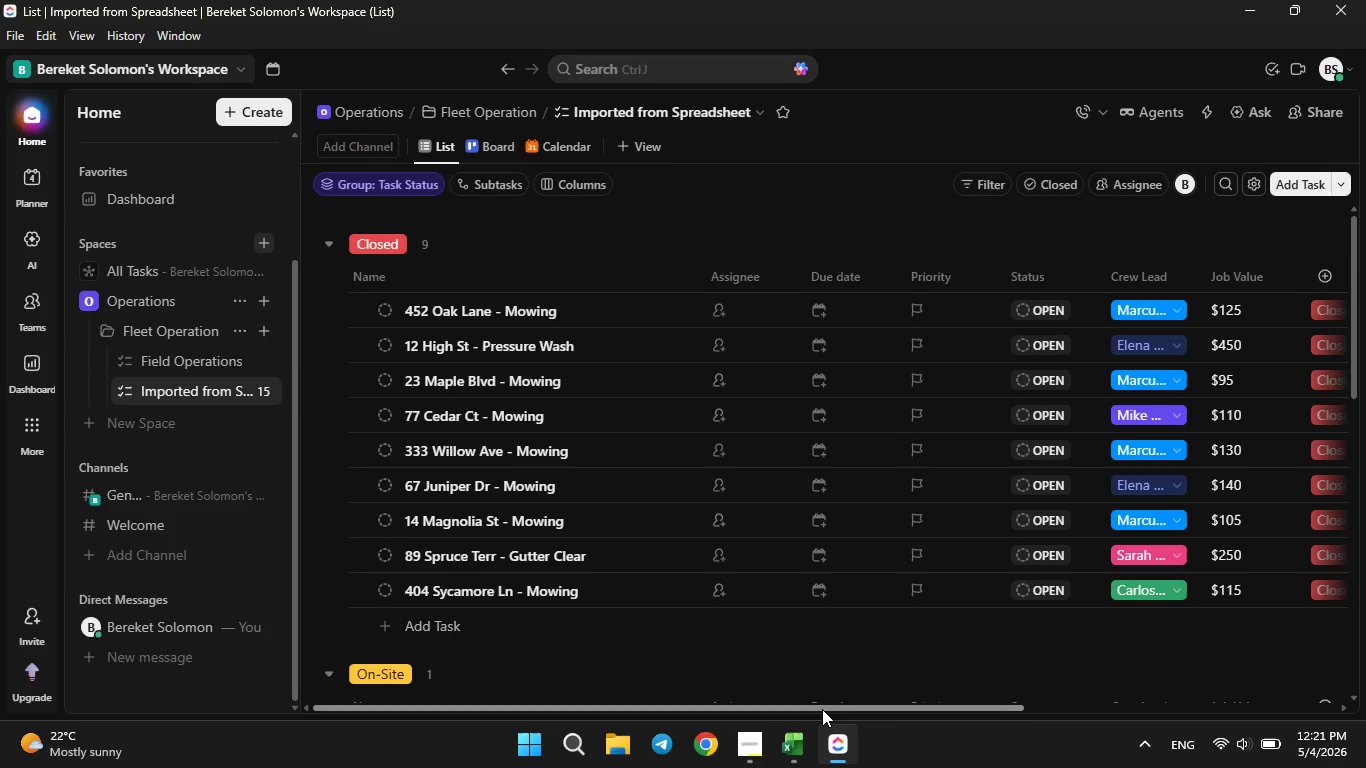 
wait(5.64)
 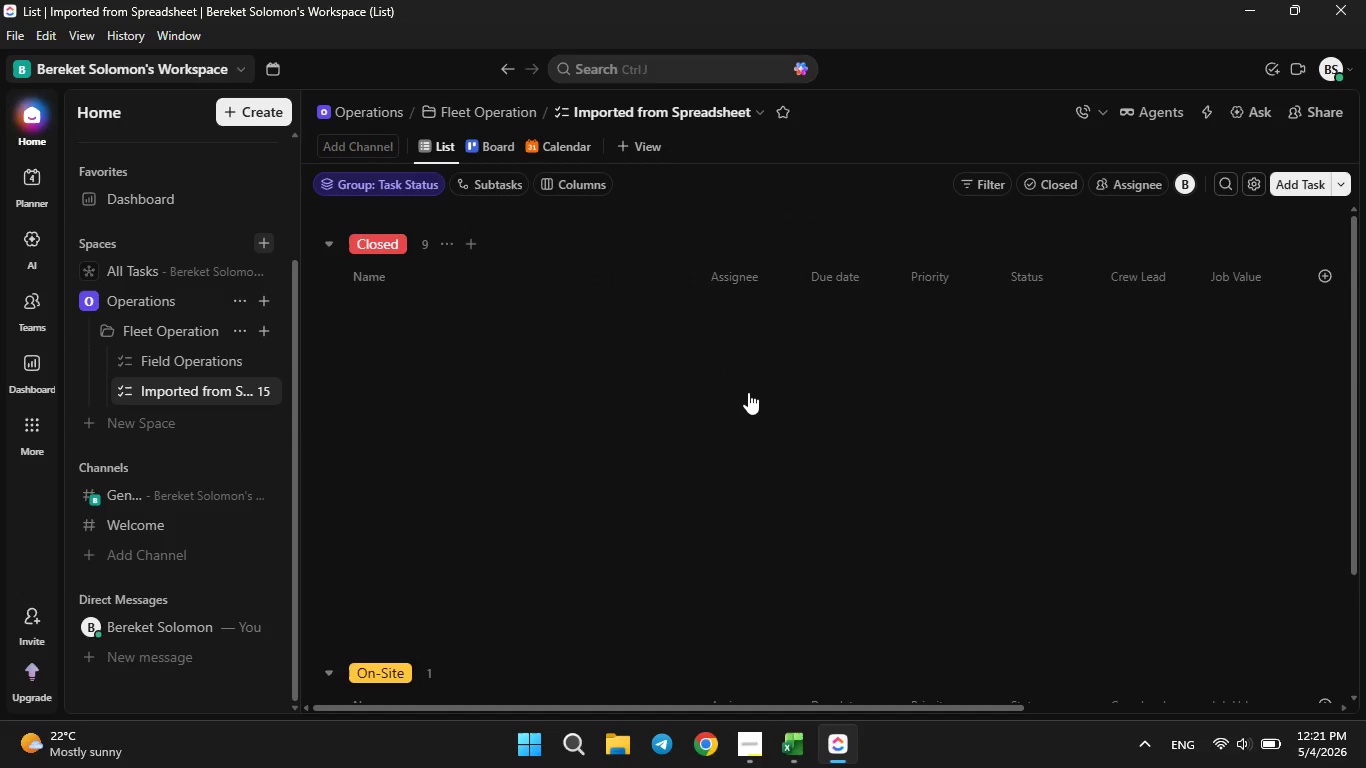 
right_click([1031, 273])
 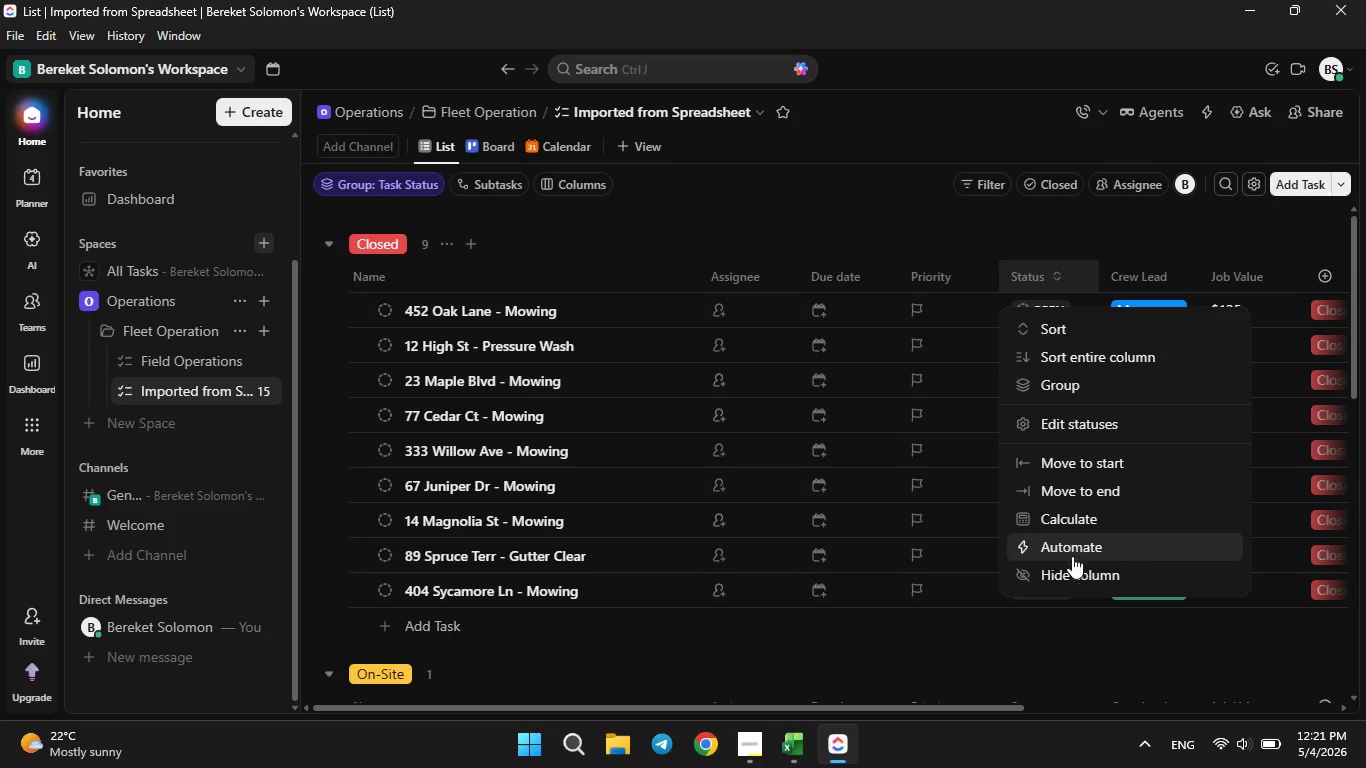 
left_click([1072, 577])
 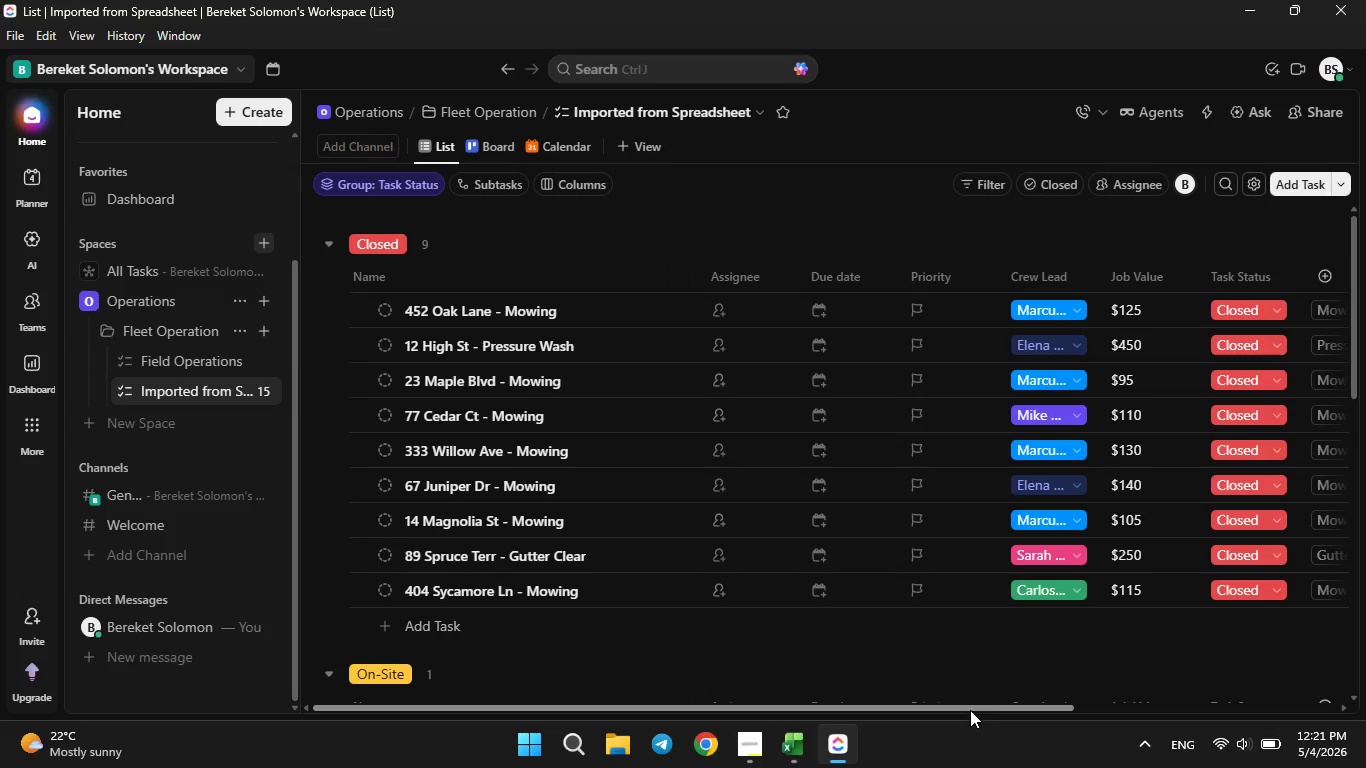 
left_click_drag(start_coordinate=[973, 706], to_coordinate=[1202, 721])
 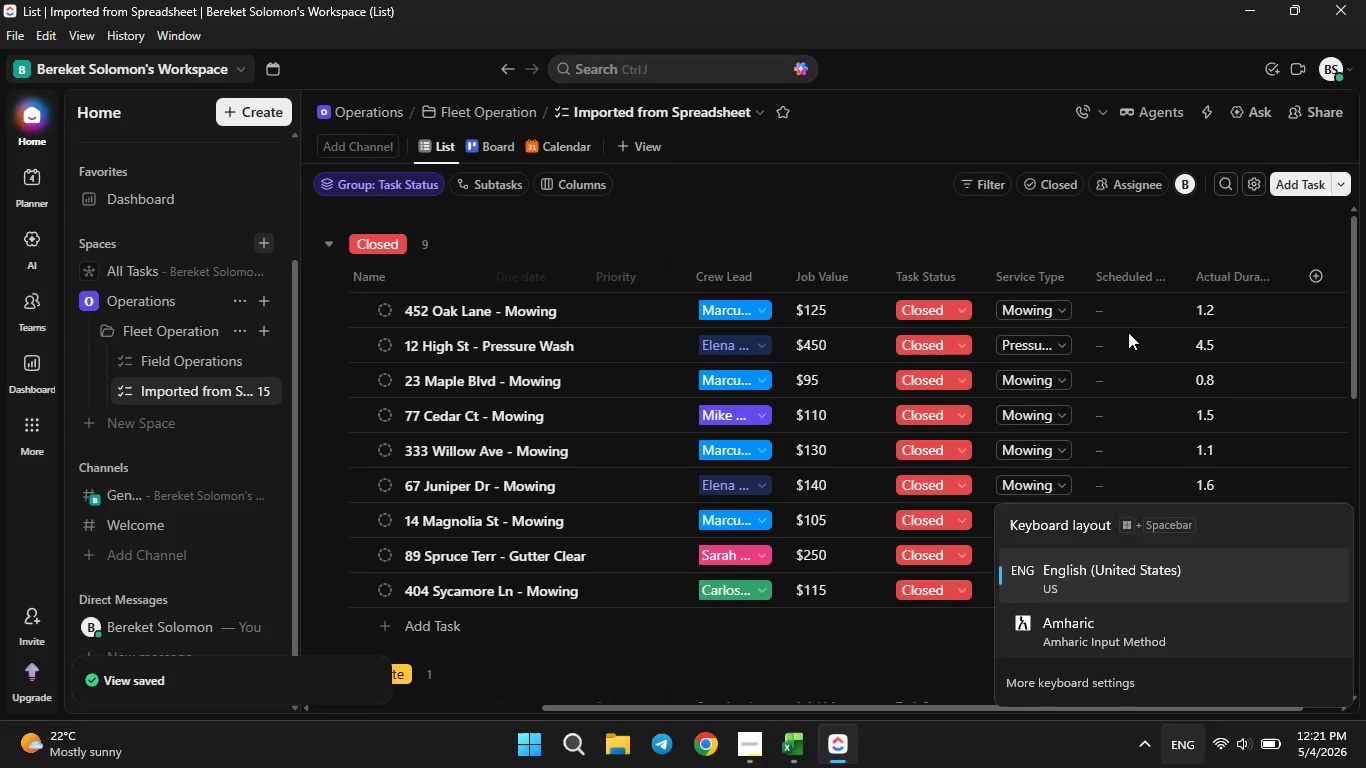 
double_click([1122, 308])
 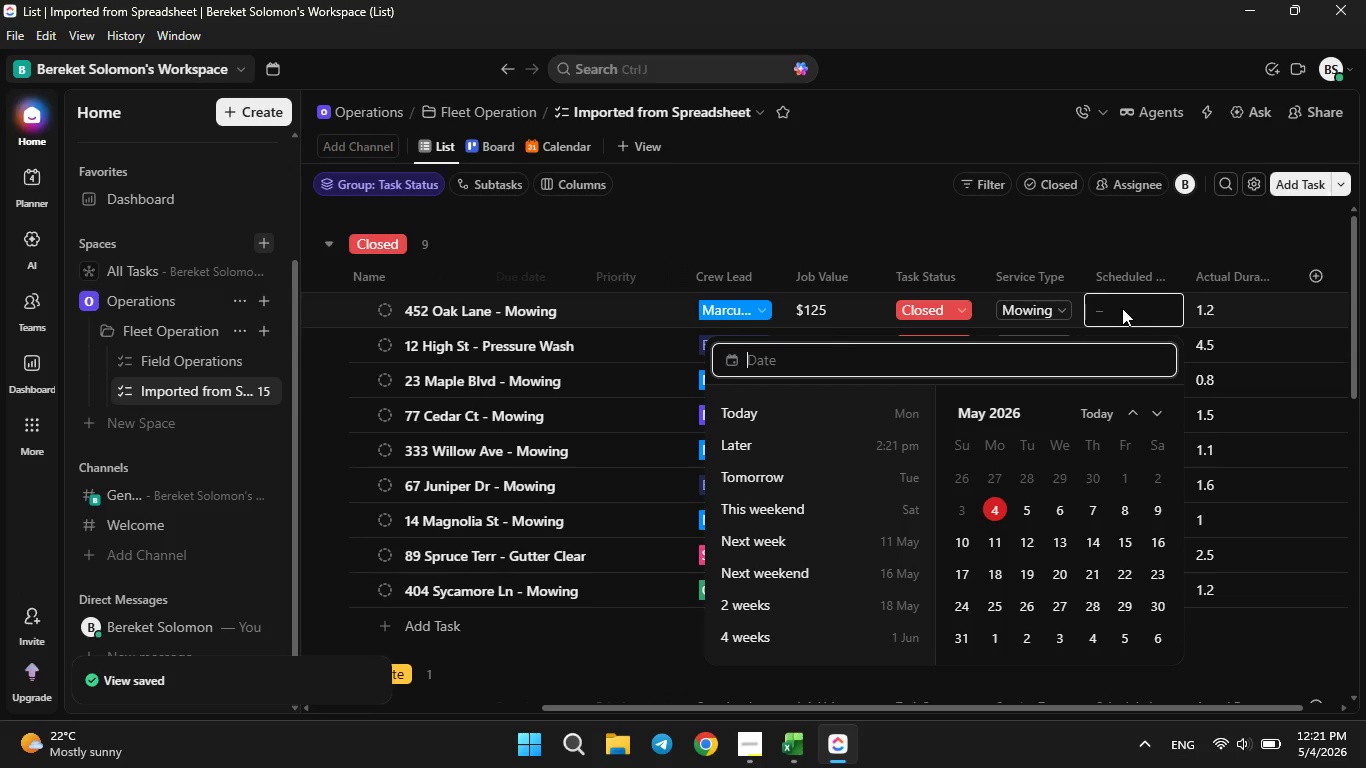 
left_click([1122, 308])
 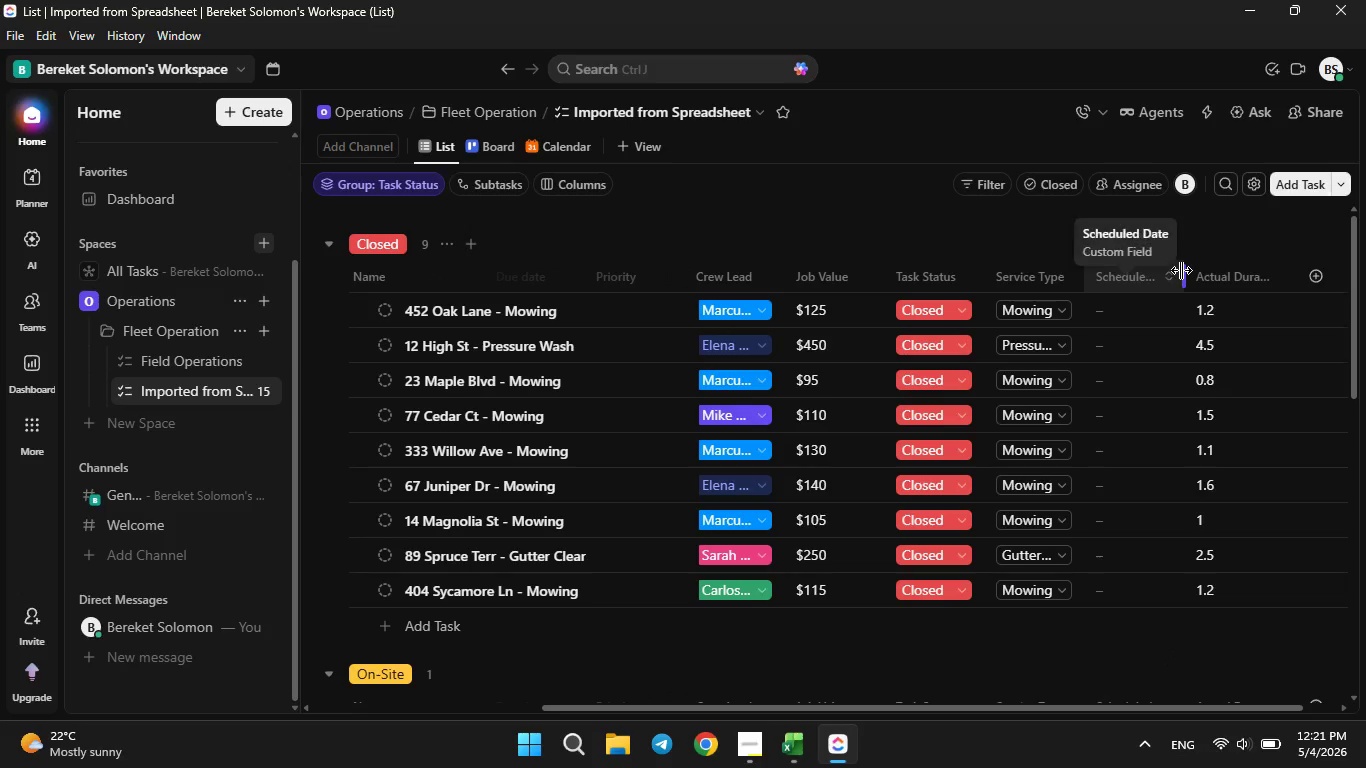 
left_click_drag(start_coordinate=[1182, 269], to_coordinate=[1205, 269])
 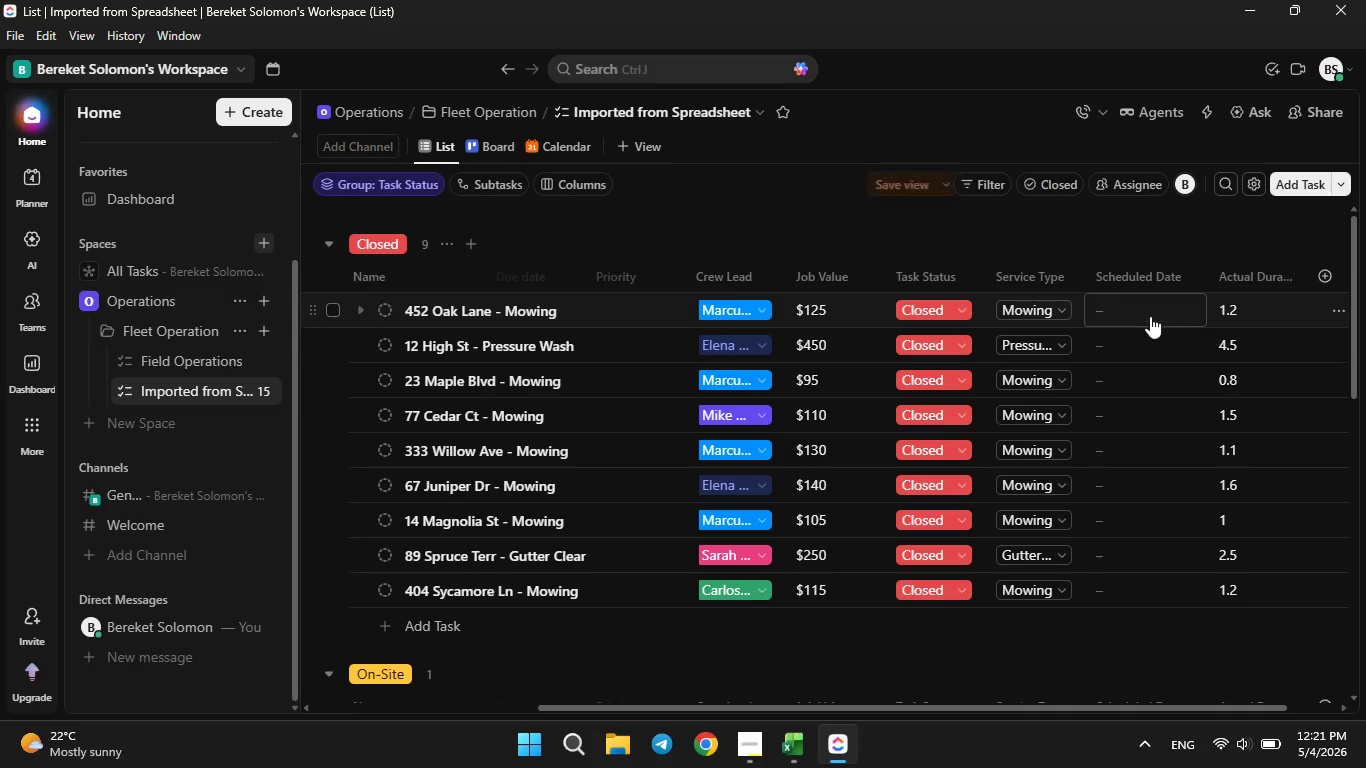 
left_click([1137, 309])
 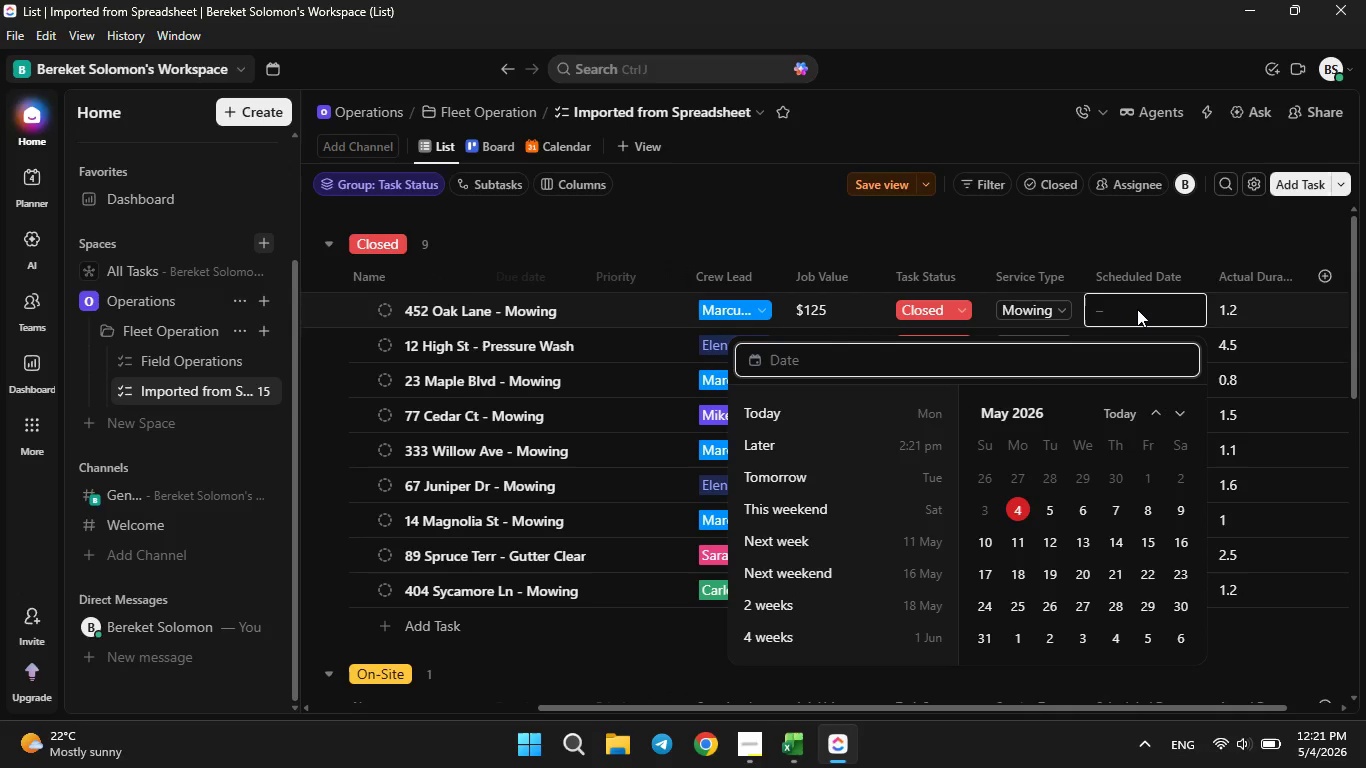 
left_click([1137, 309])
 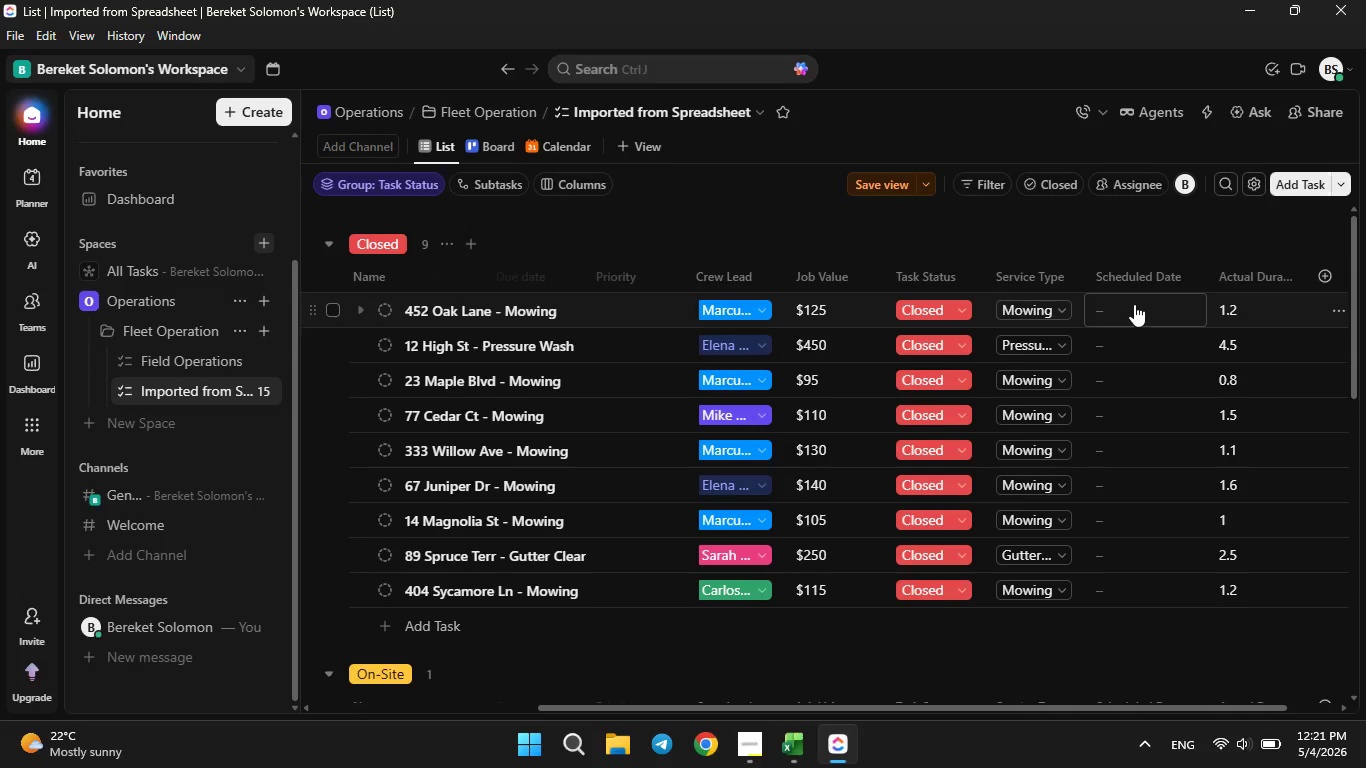 
left_click([1134, 286])
 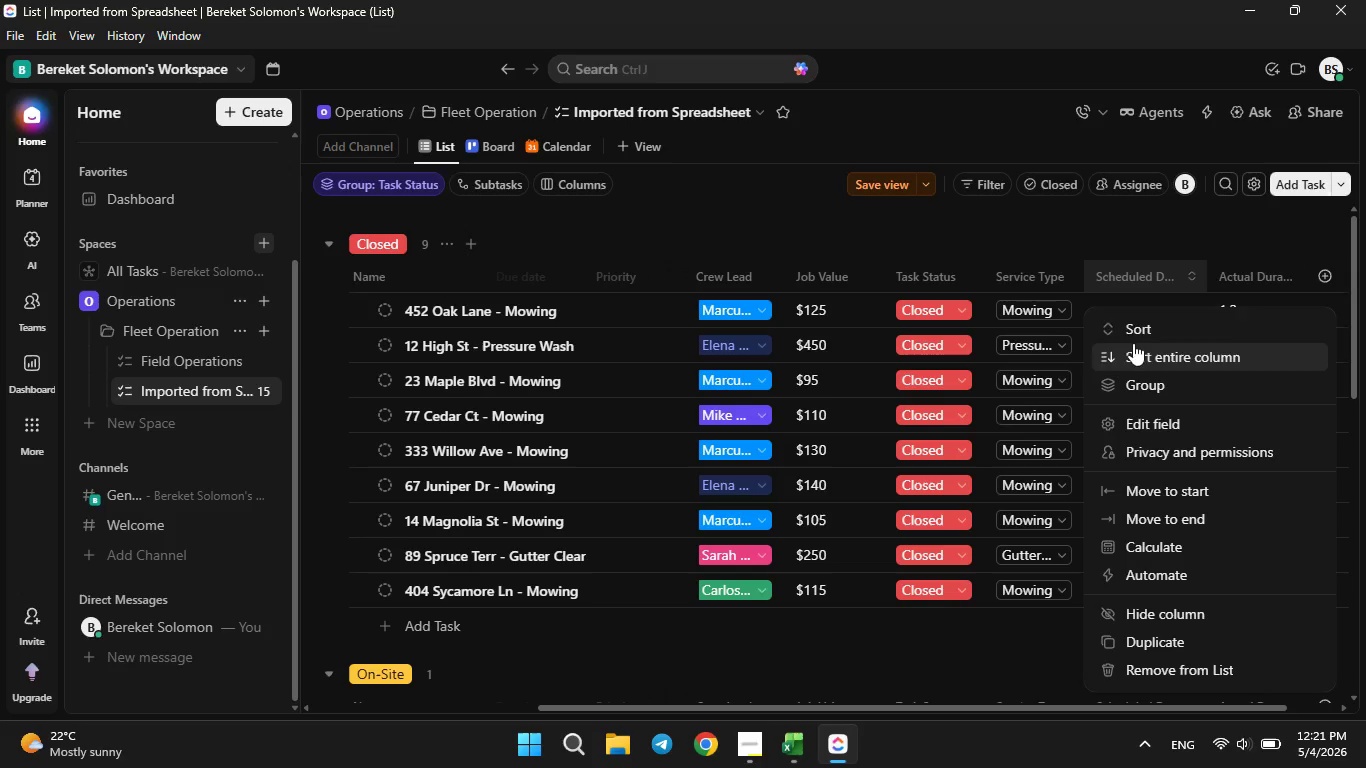 
left_click([1158, 422])
 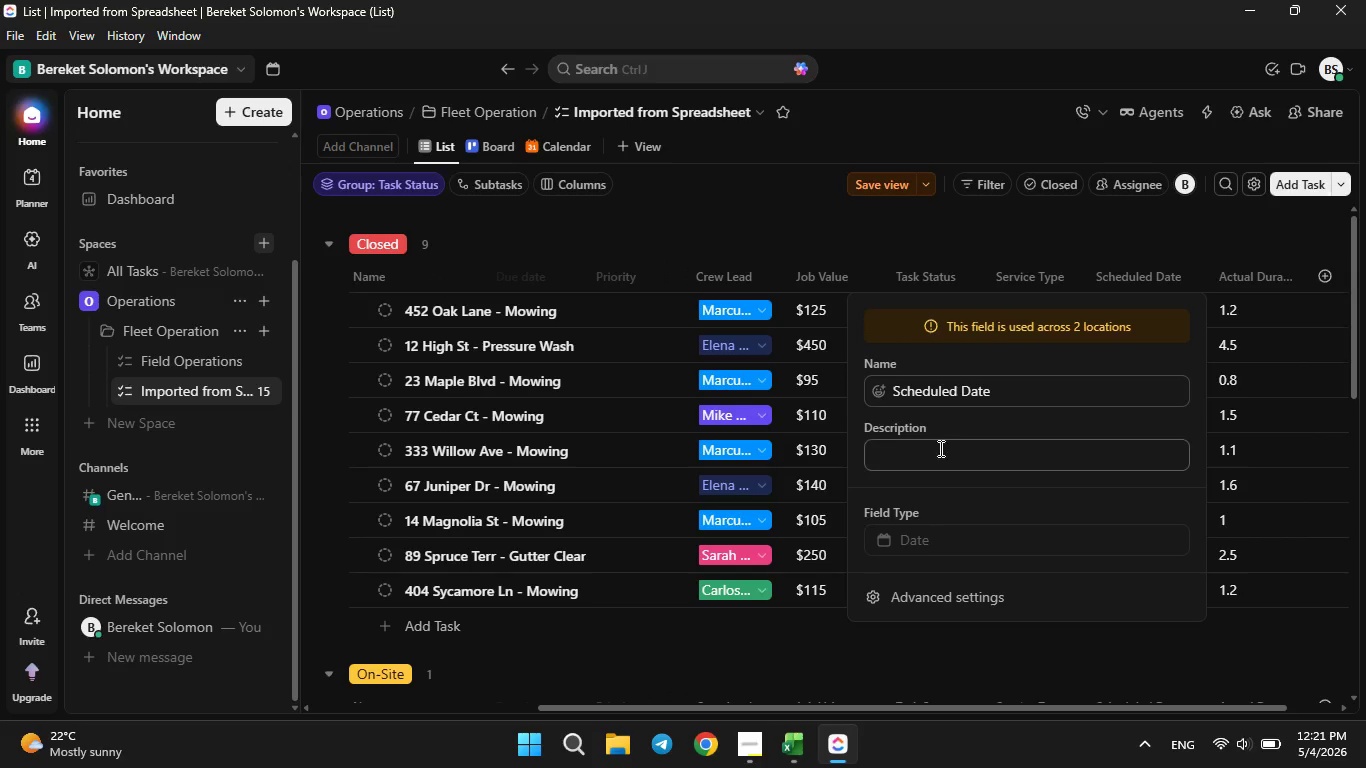 
left_click([949, 544])
 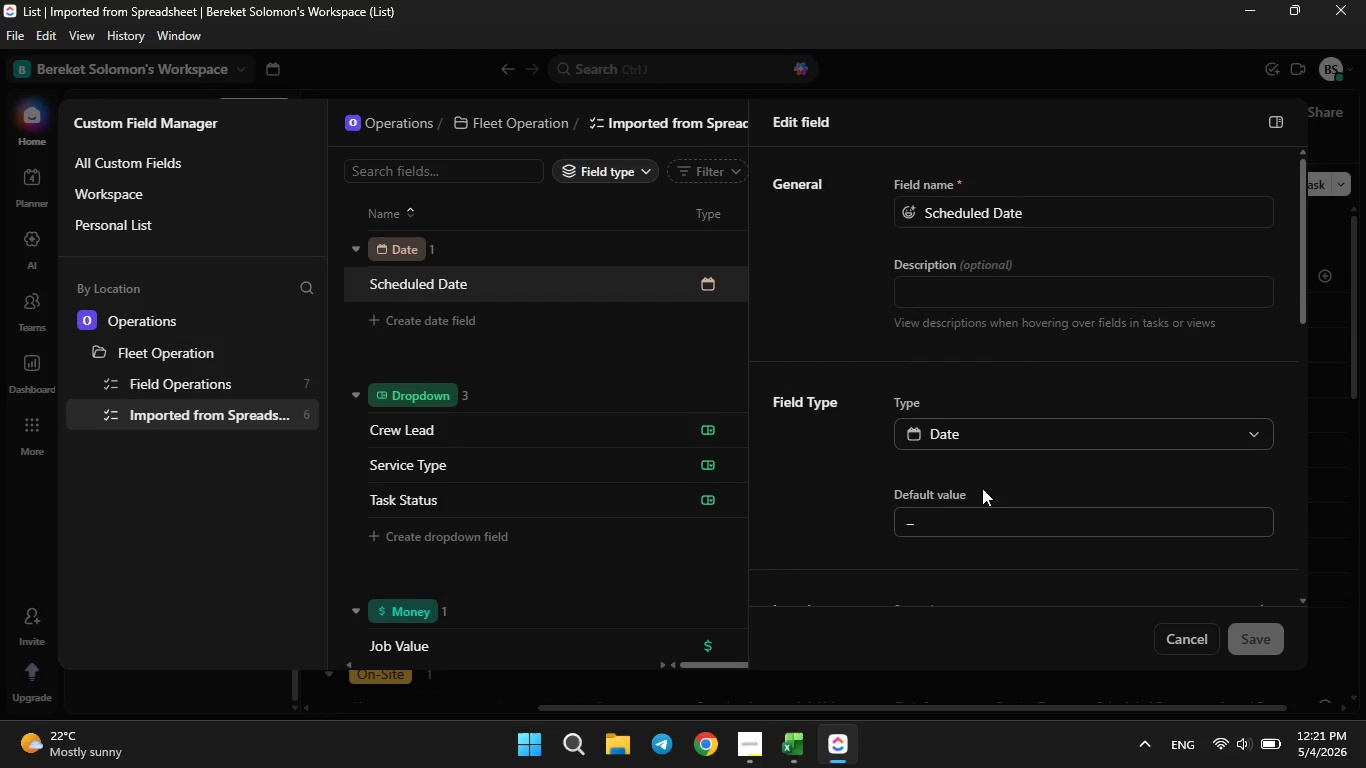 
left_click([1010, 436])
 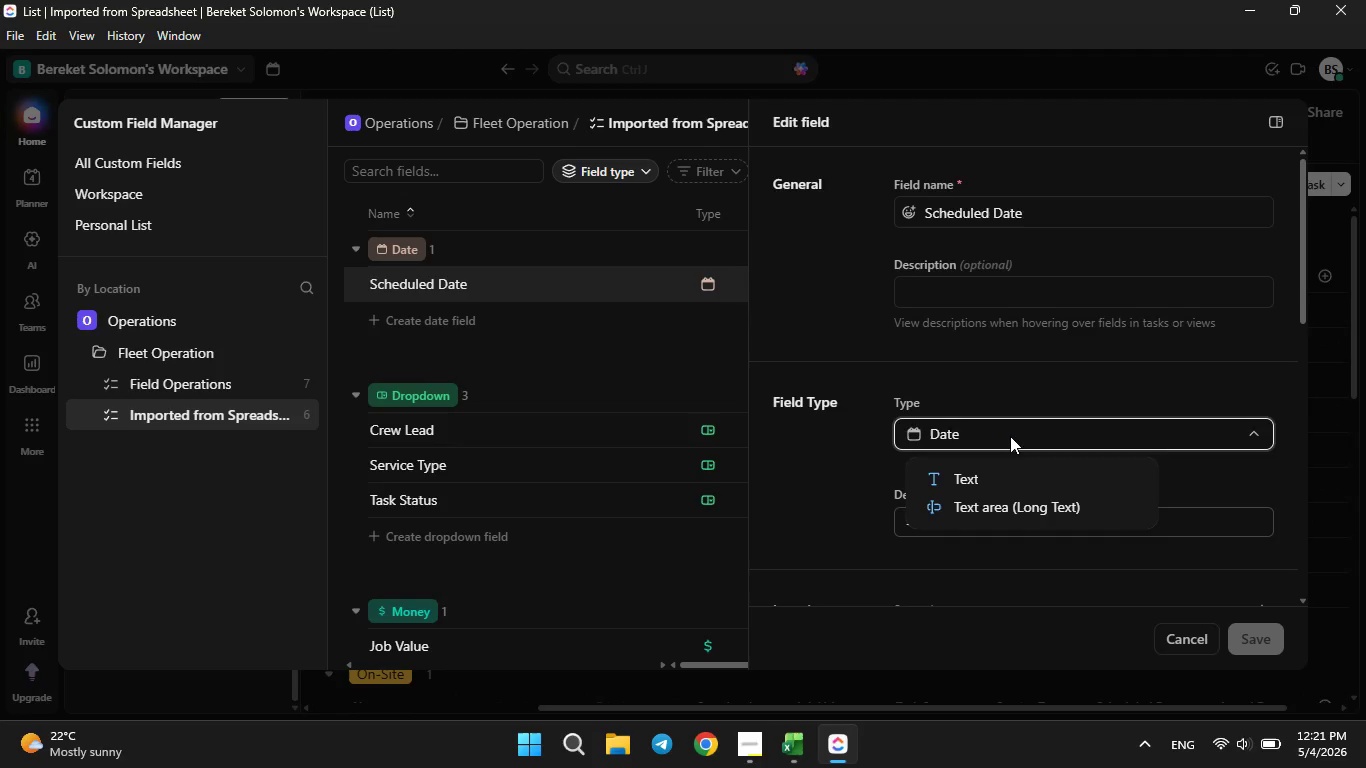 
left_click([1010, 436])
 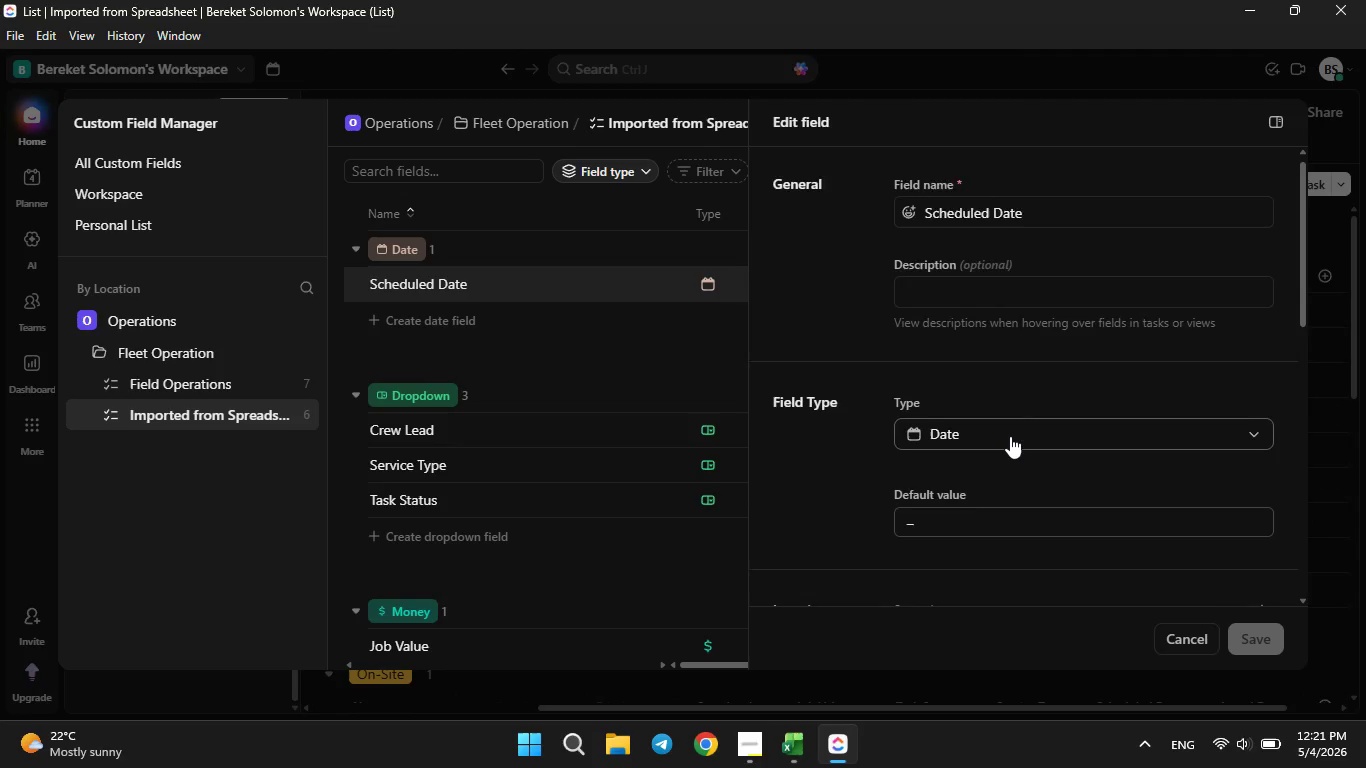 
scroll: coordinate [1010, 436], scroll_direction: down, amount: 2.0
 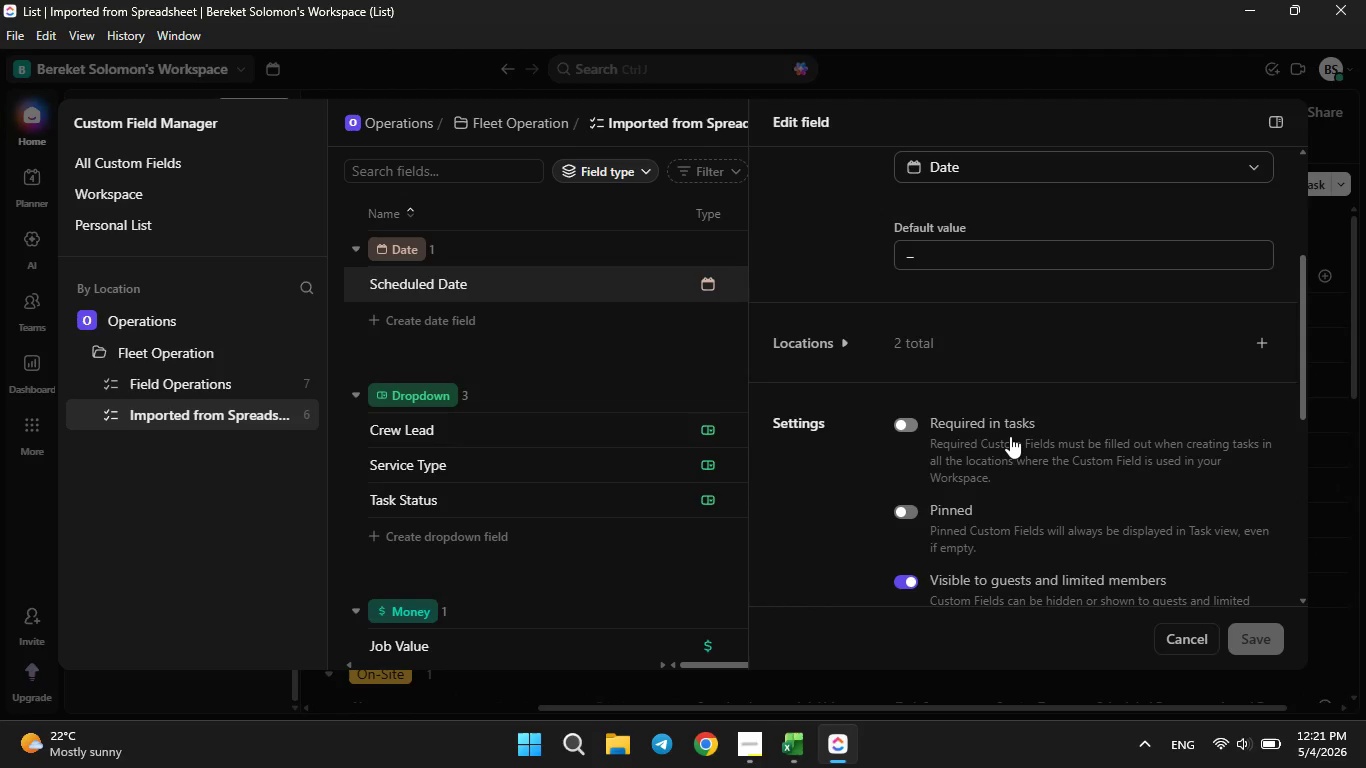 
scroll: coordinate [1010, 436], scroll_direction: none, amount: 0.0
 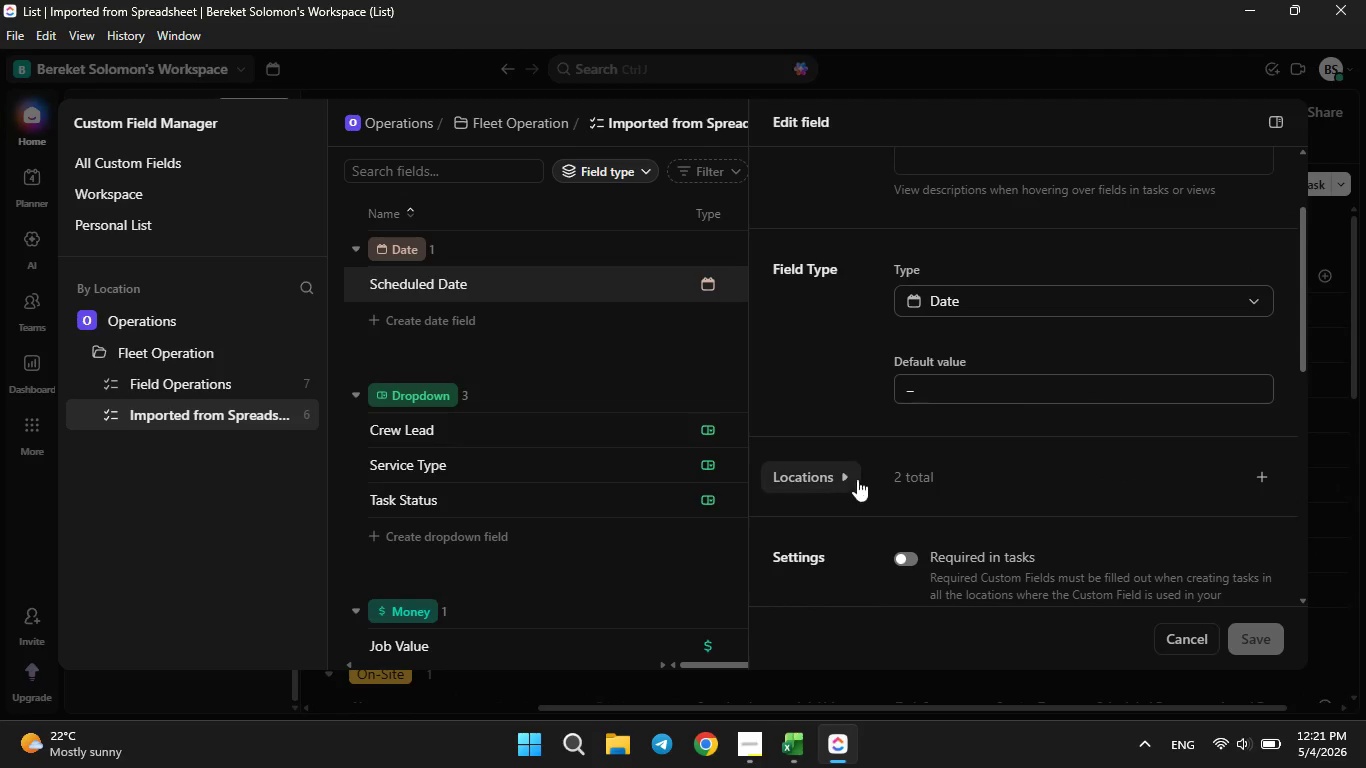 
left_click([852, 475])
 